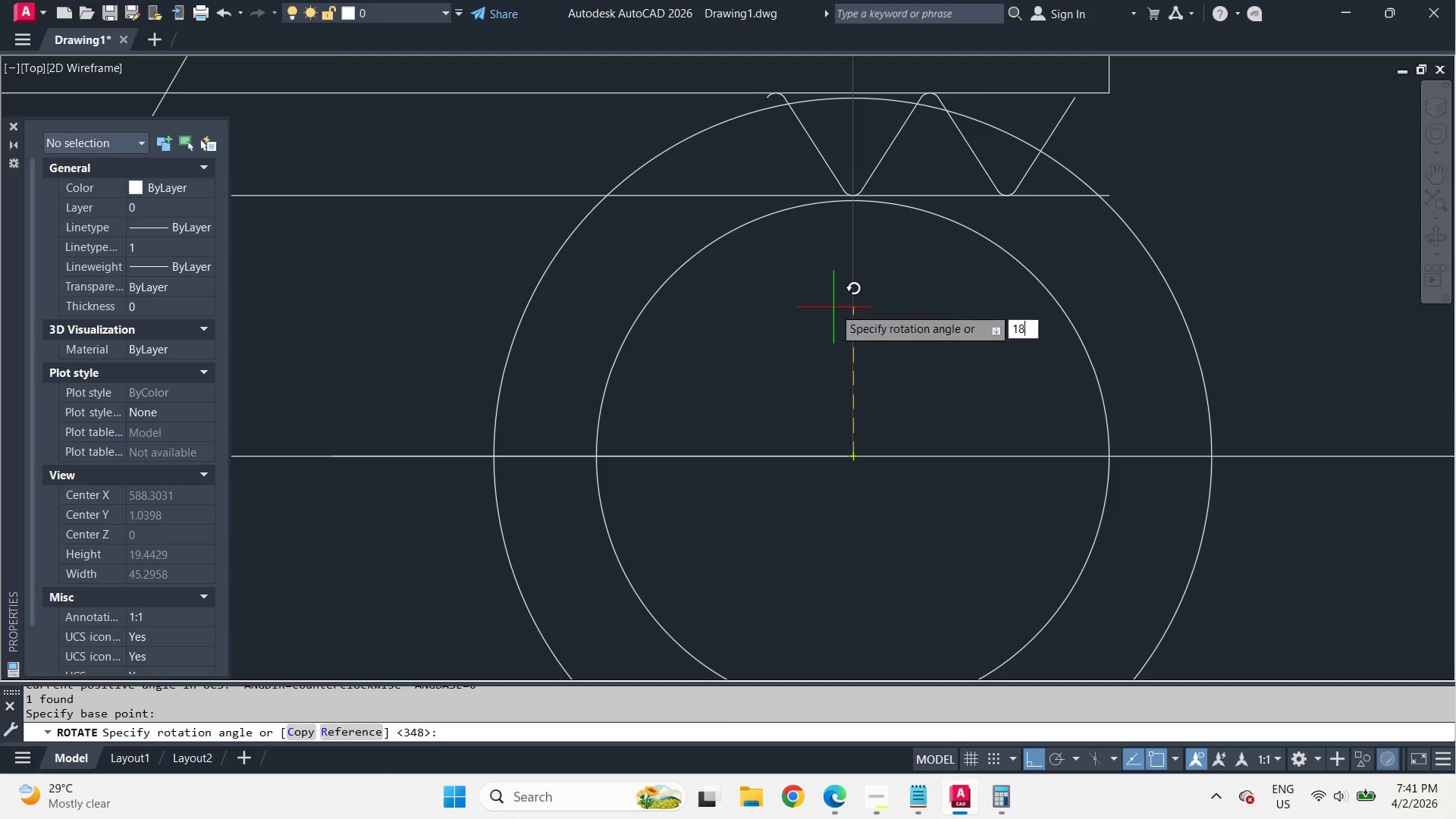 
key(Numpad8)
 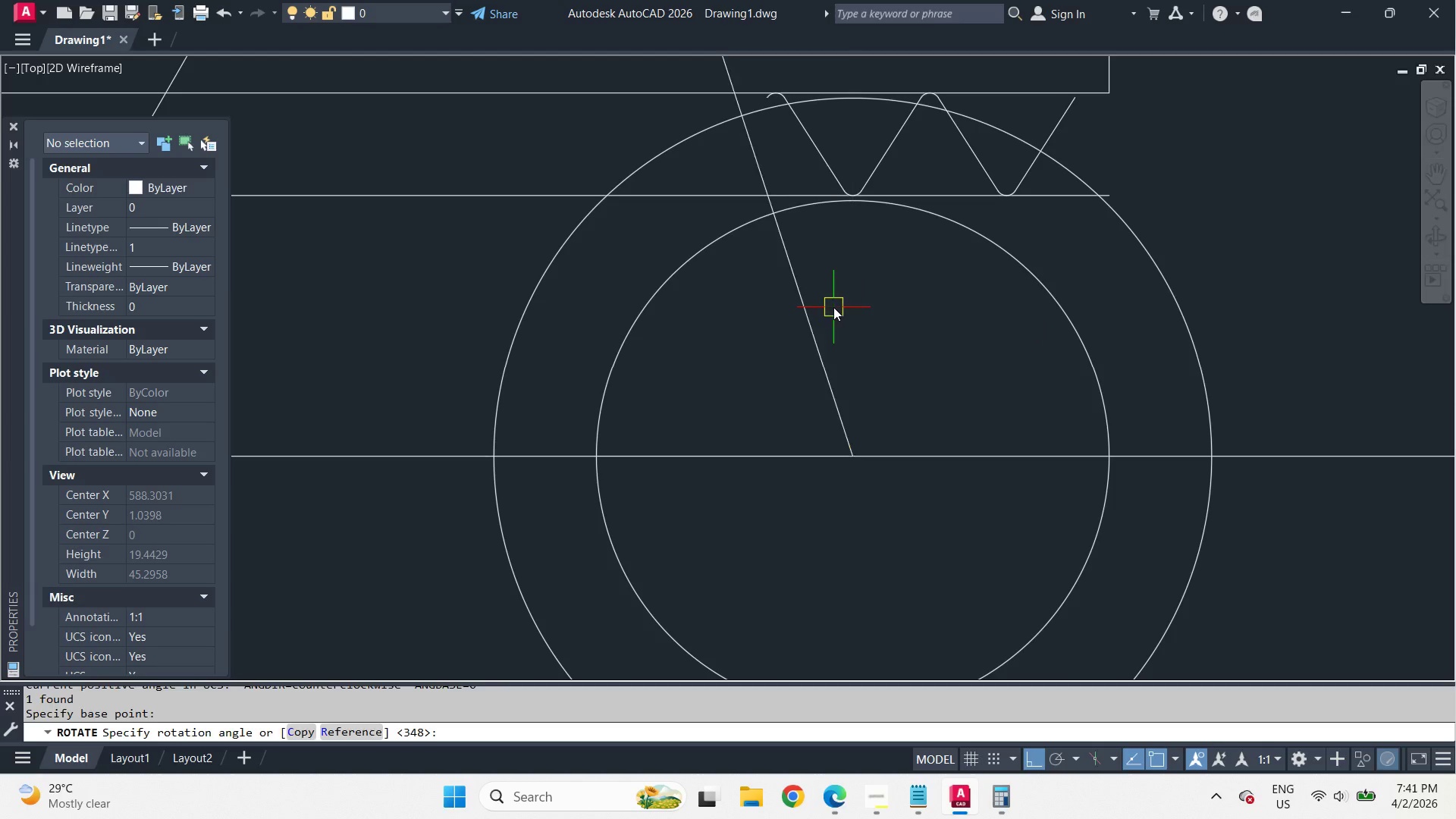 
key(Space)
 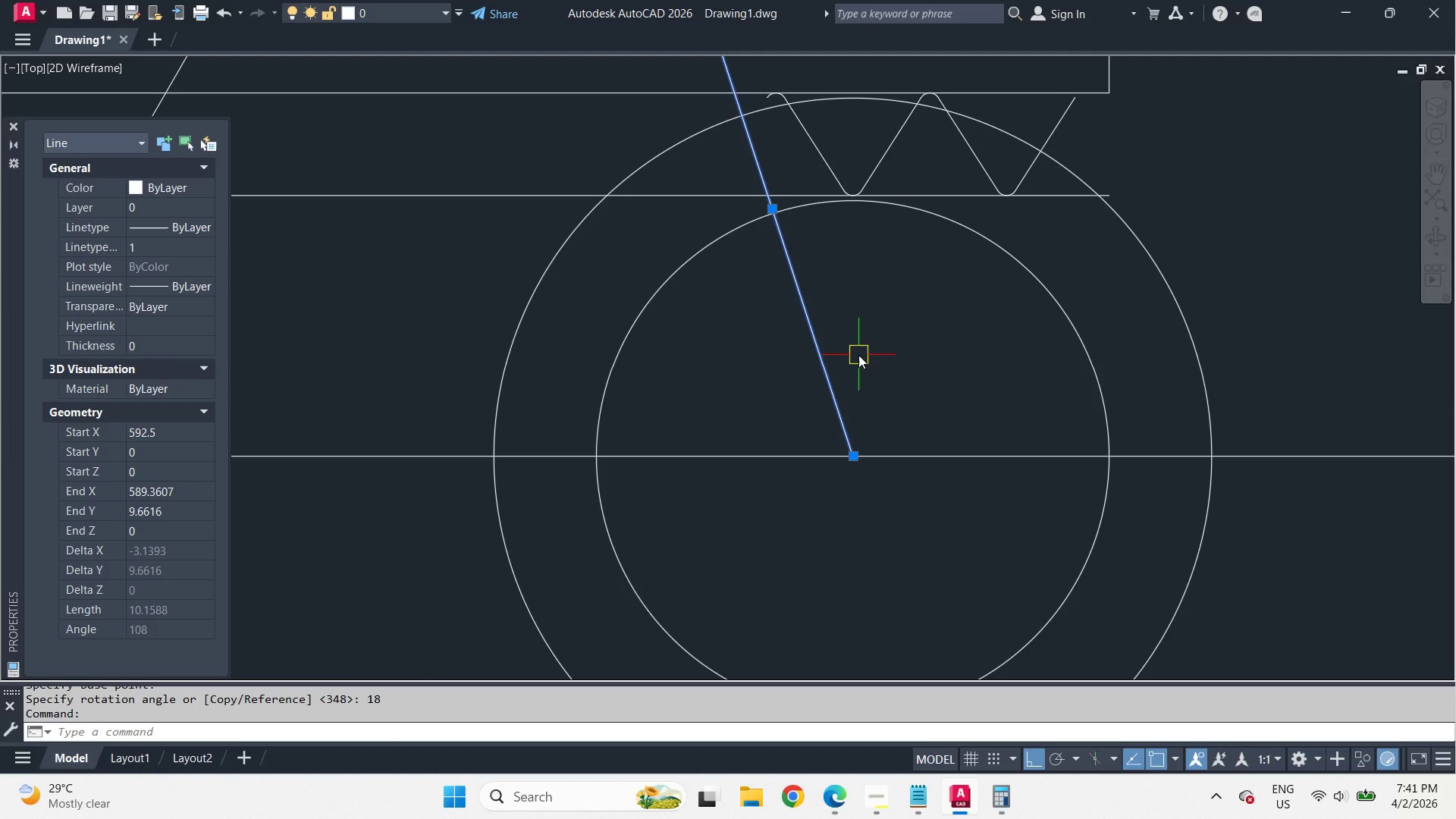 
type(mi  )
 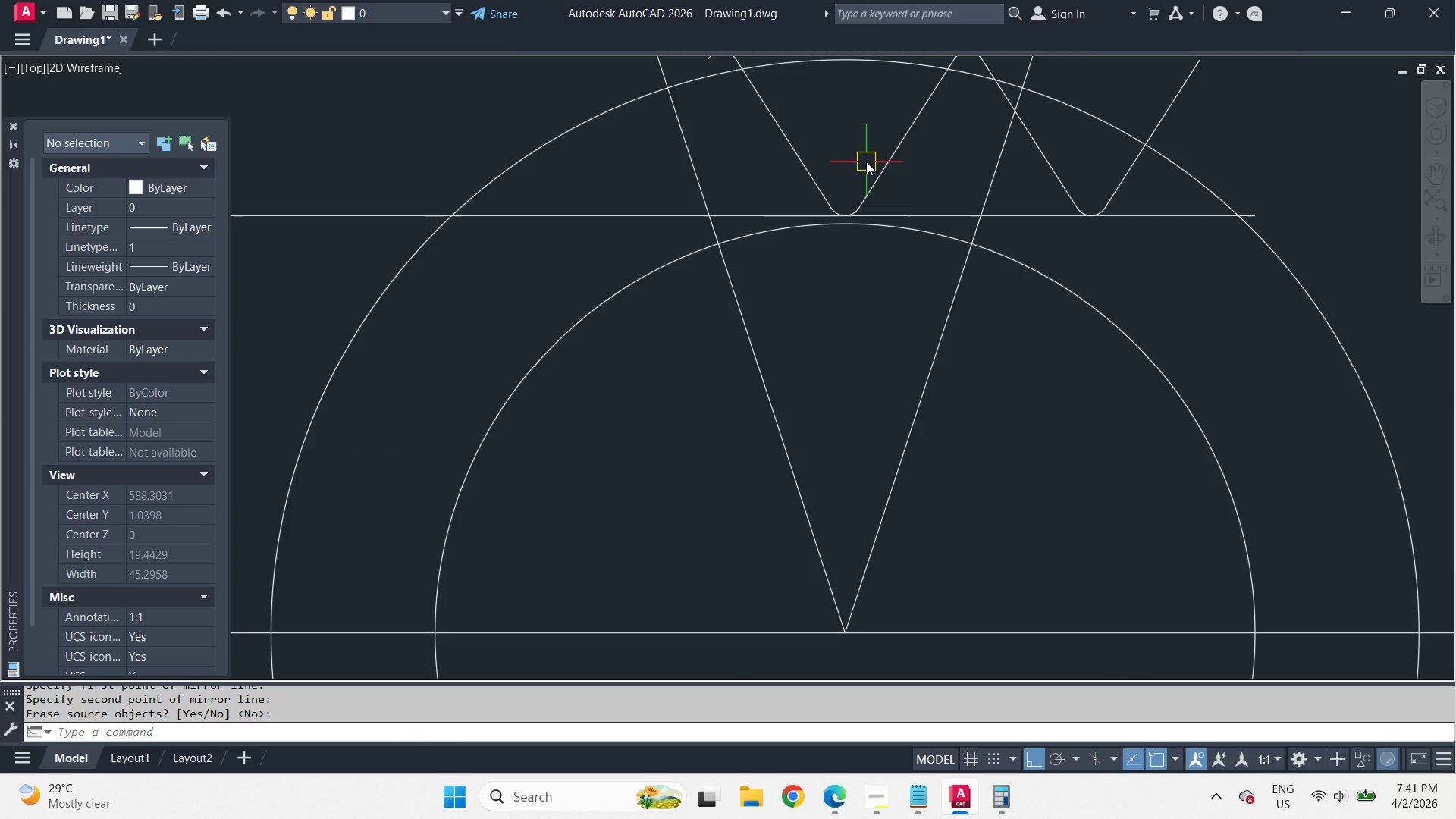 
left_click_drag(start_coordinate=[850, 462], to_coordinate=[850, 515])
 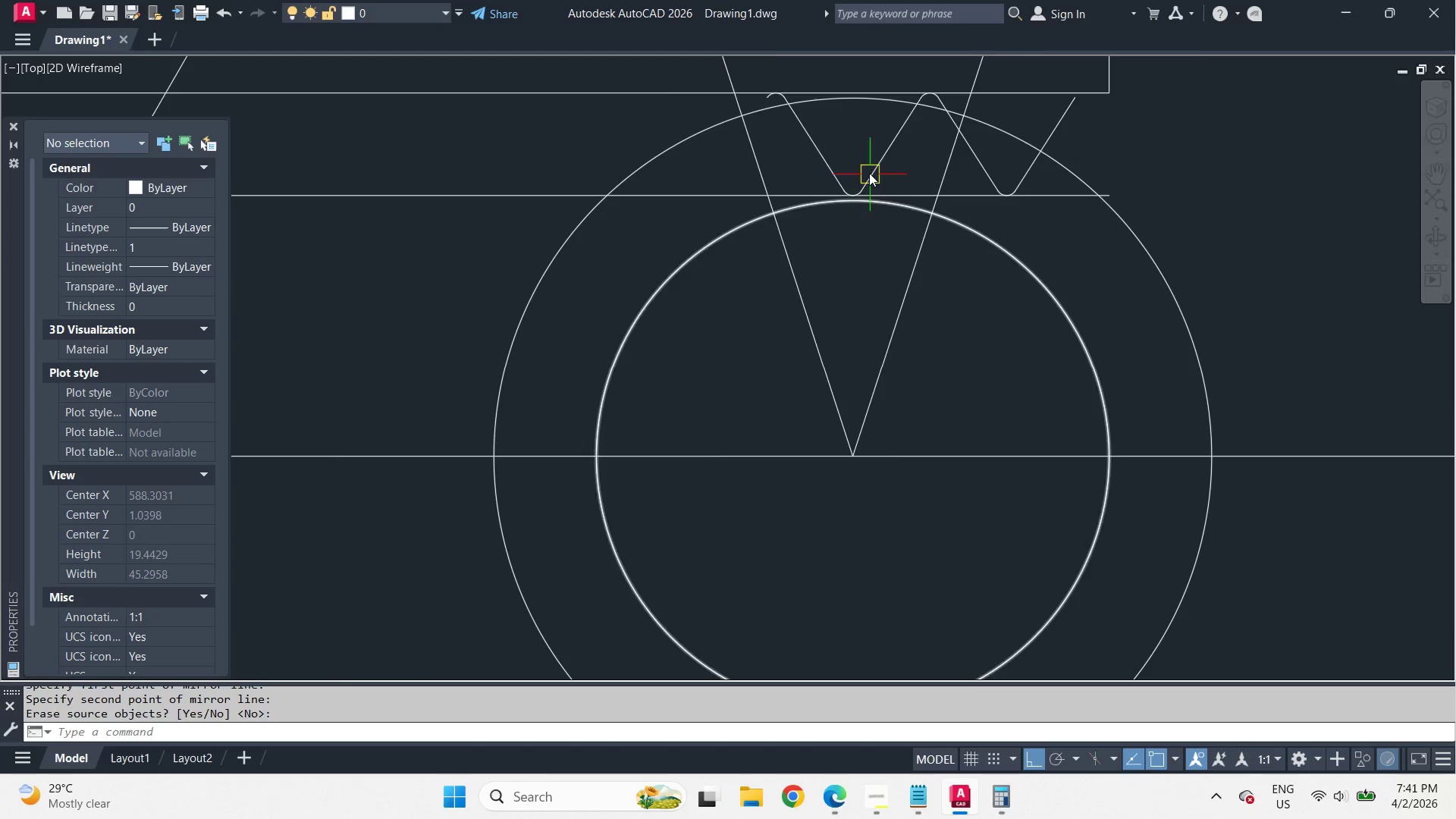 
scroll: coordinate [866, 162], scroll_direction: up, amount: 2.0
 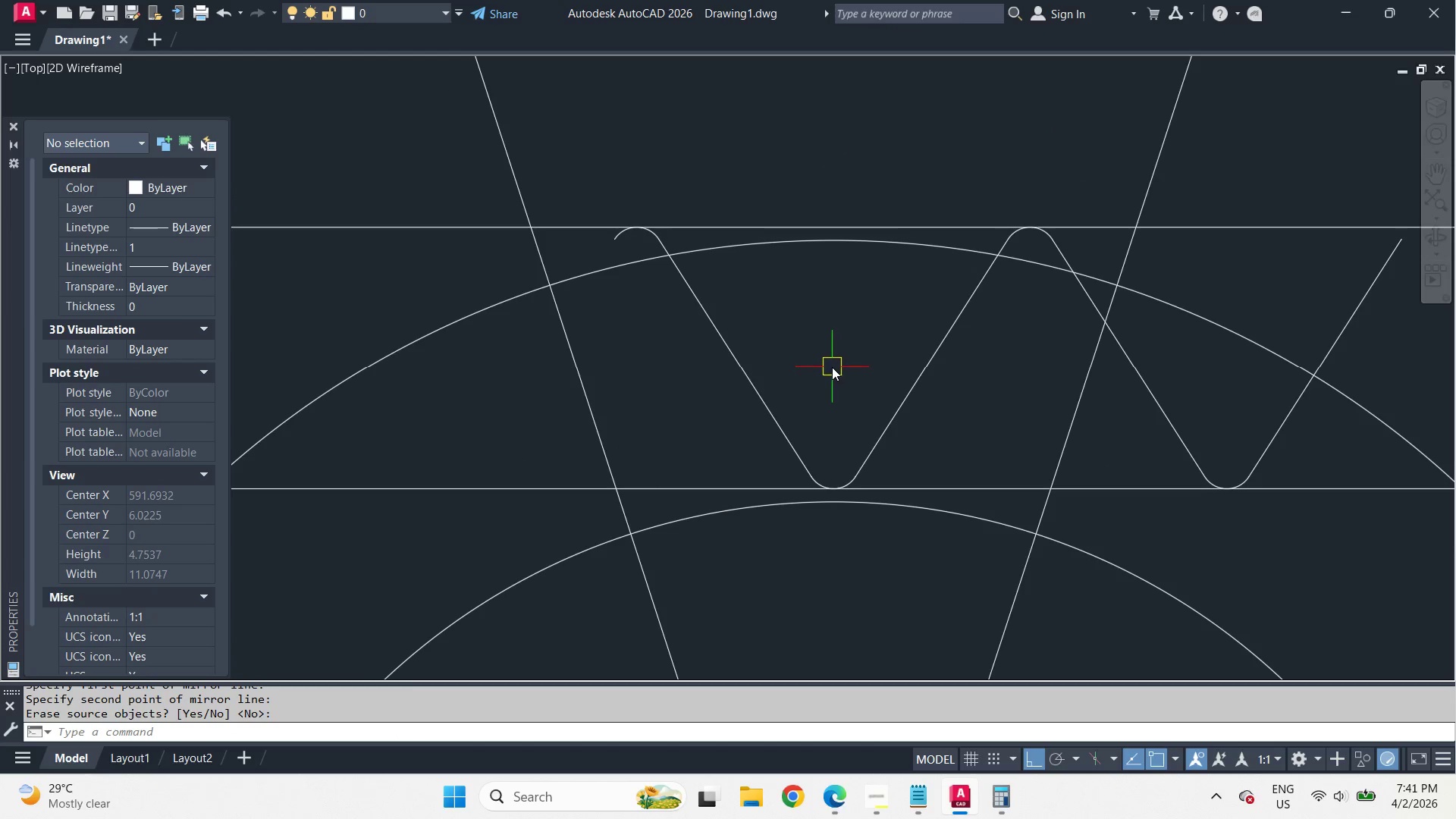 
scroll: coordinate [832, 367], scroll_direction: down, amount: 2.0
 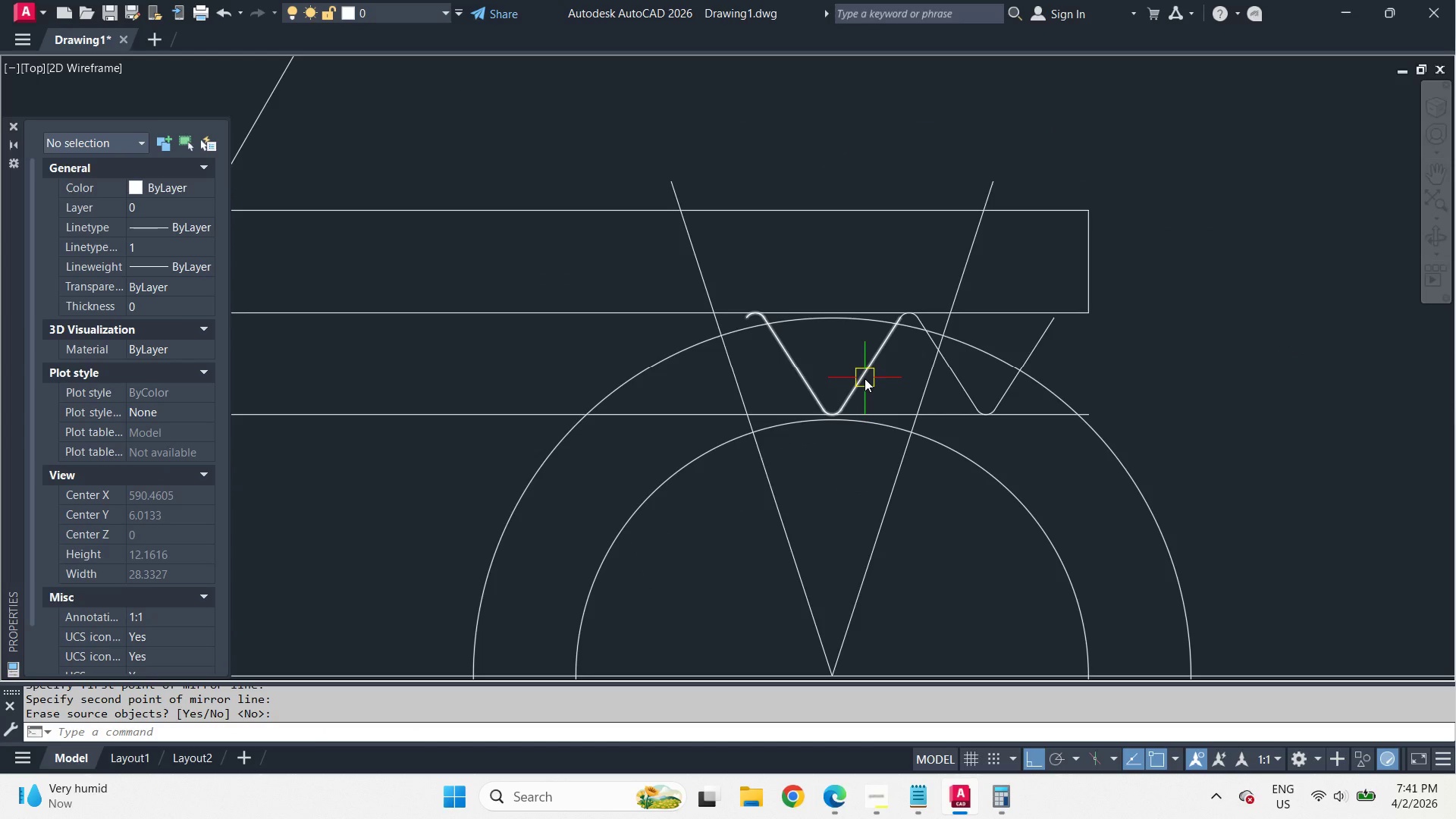 
left_click([864, 378])
 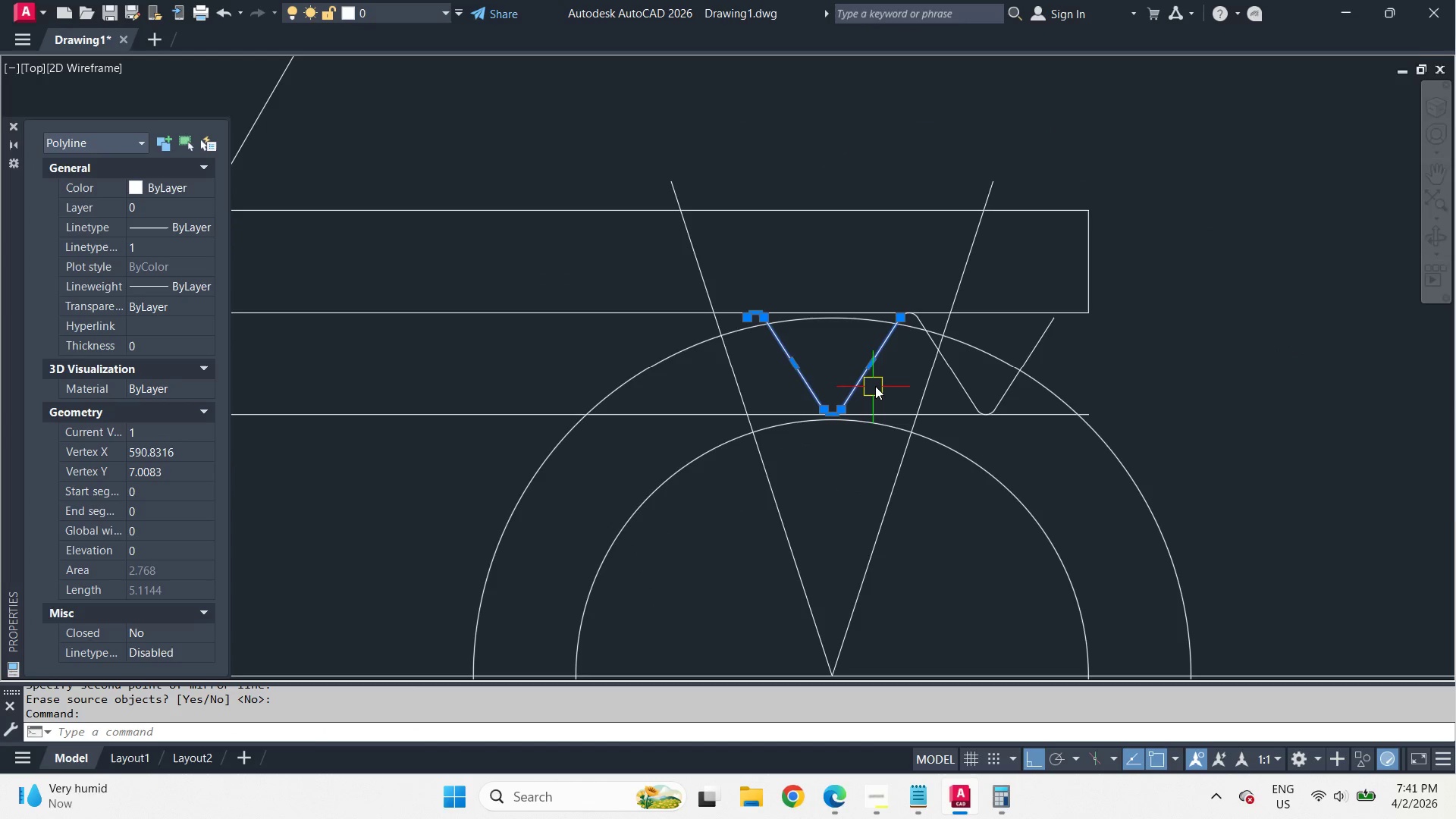 
scroll: coordinate [875, 386], scroll_direction: up, amount: 2.0
 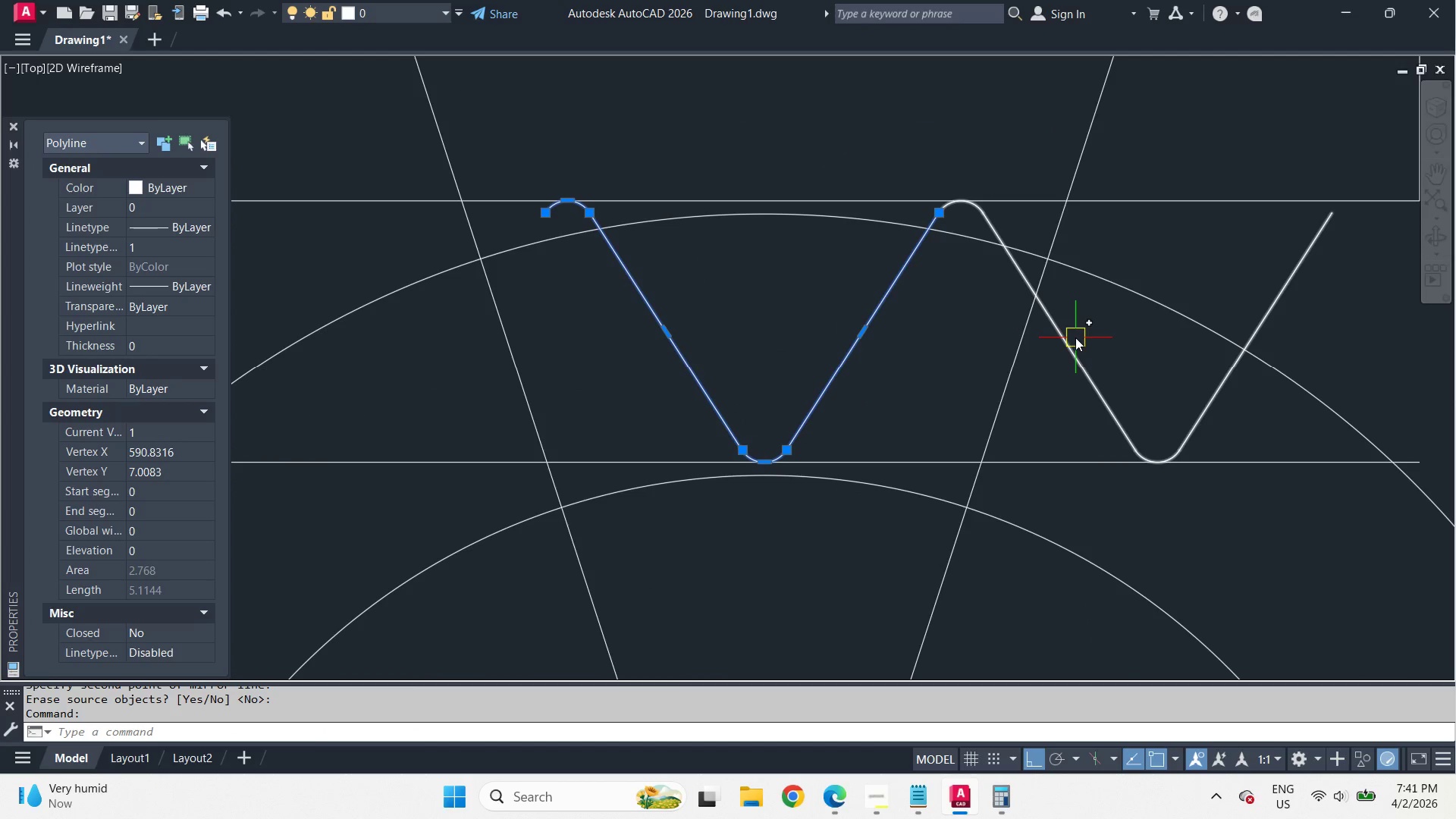 
left_click([1075, 337])
 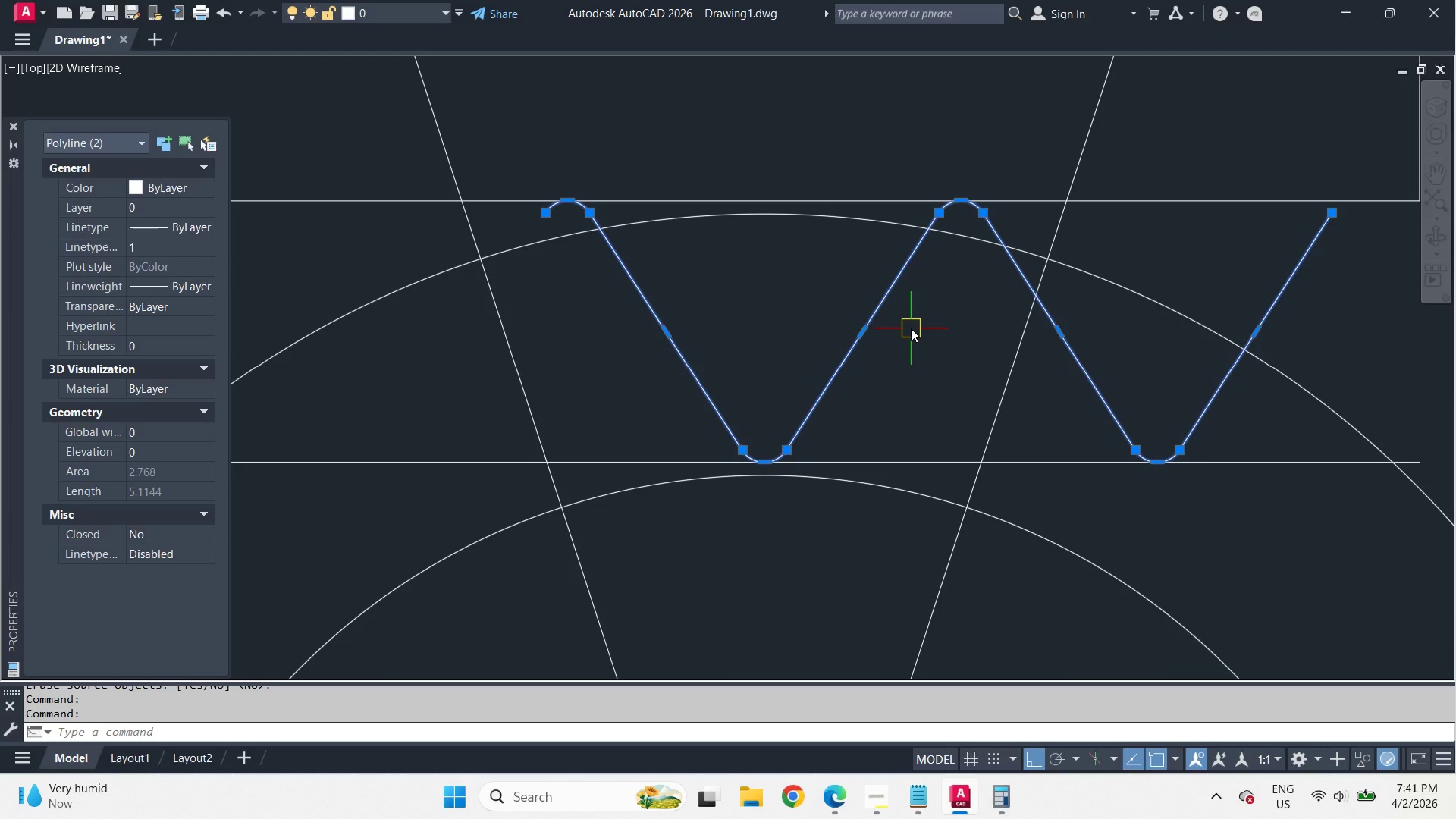 
key(M)
 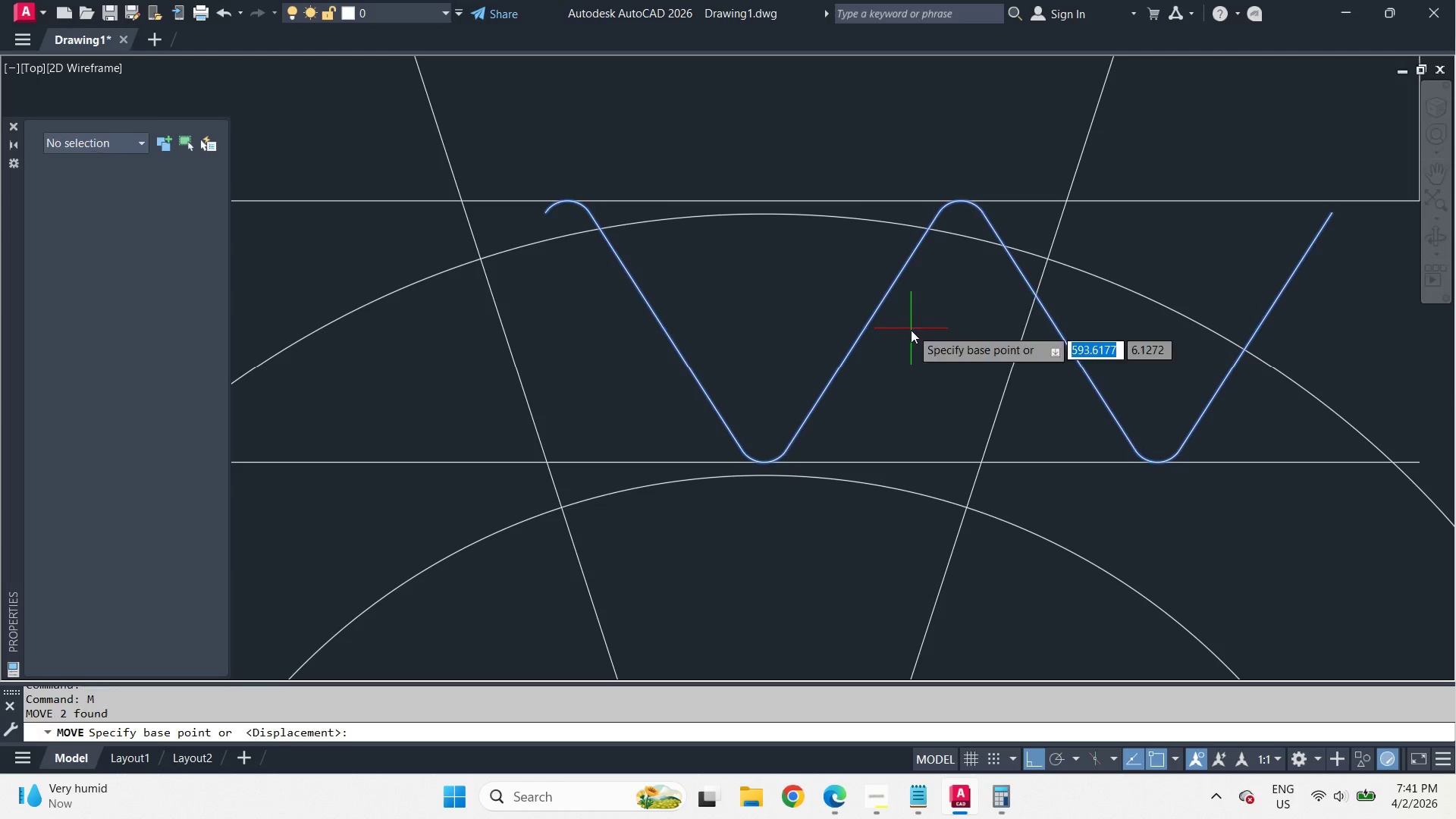 
key(Space)
 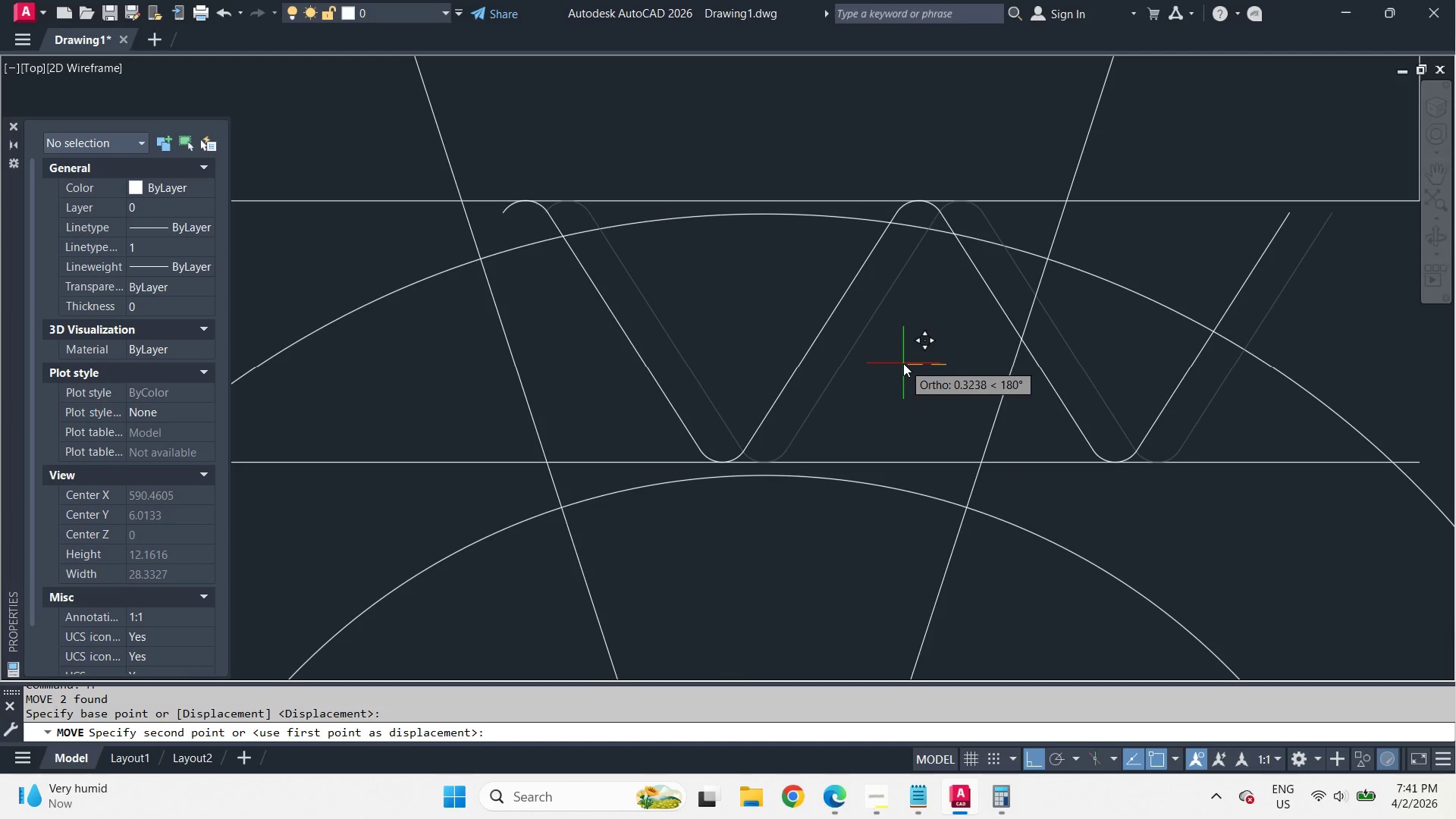 
key(Numpad1)
 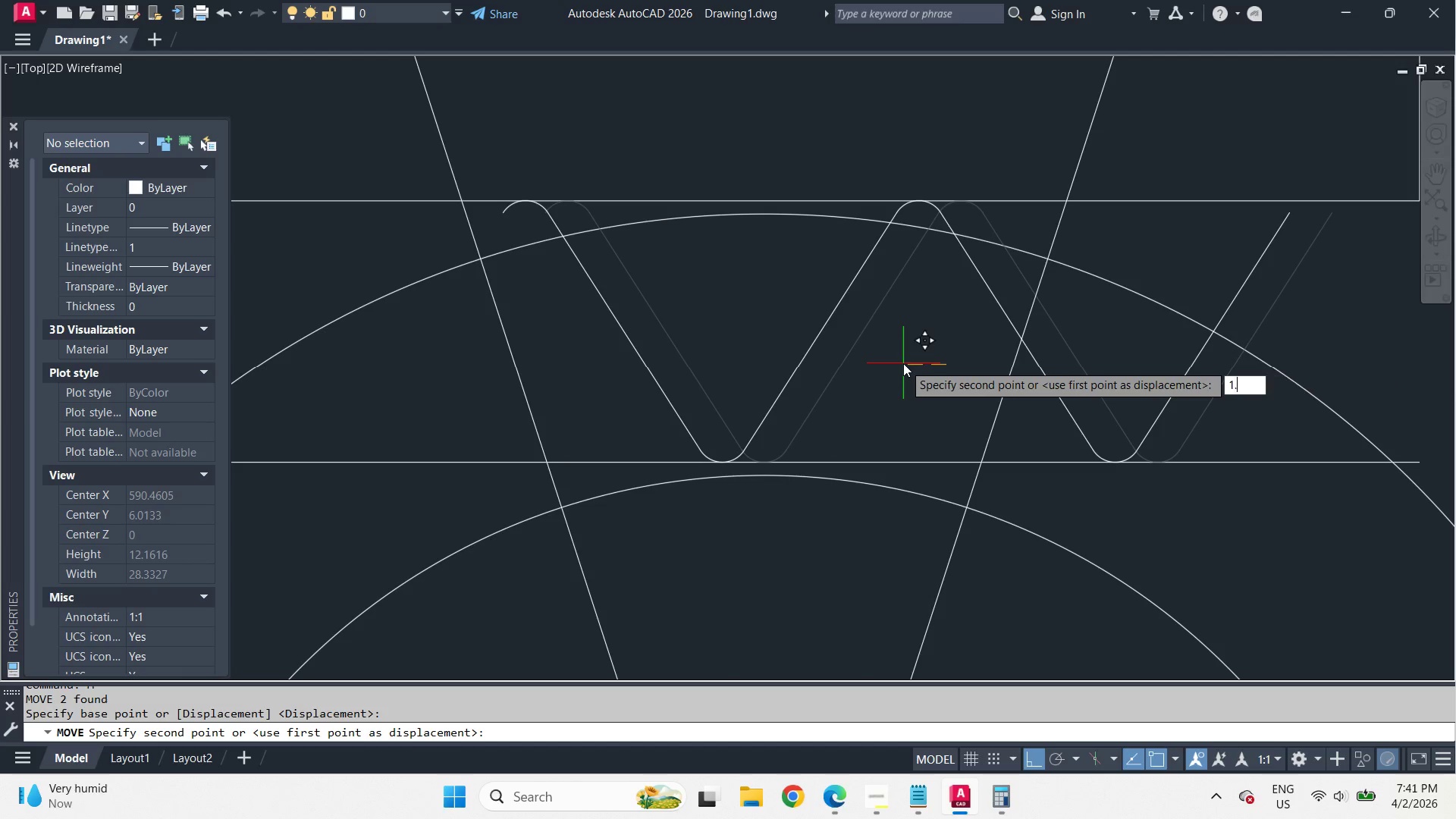 
key(NumpadDecimal)
 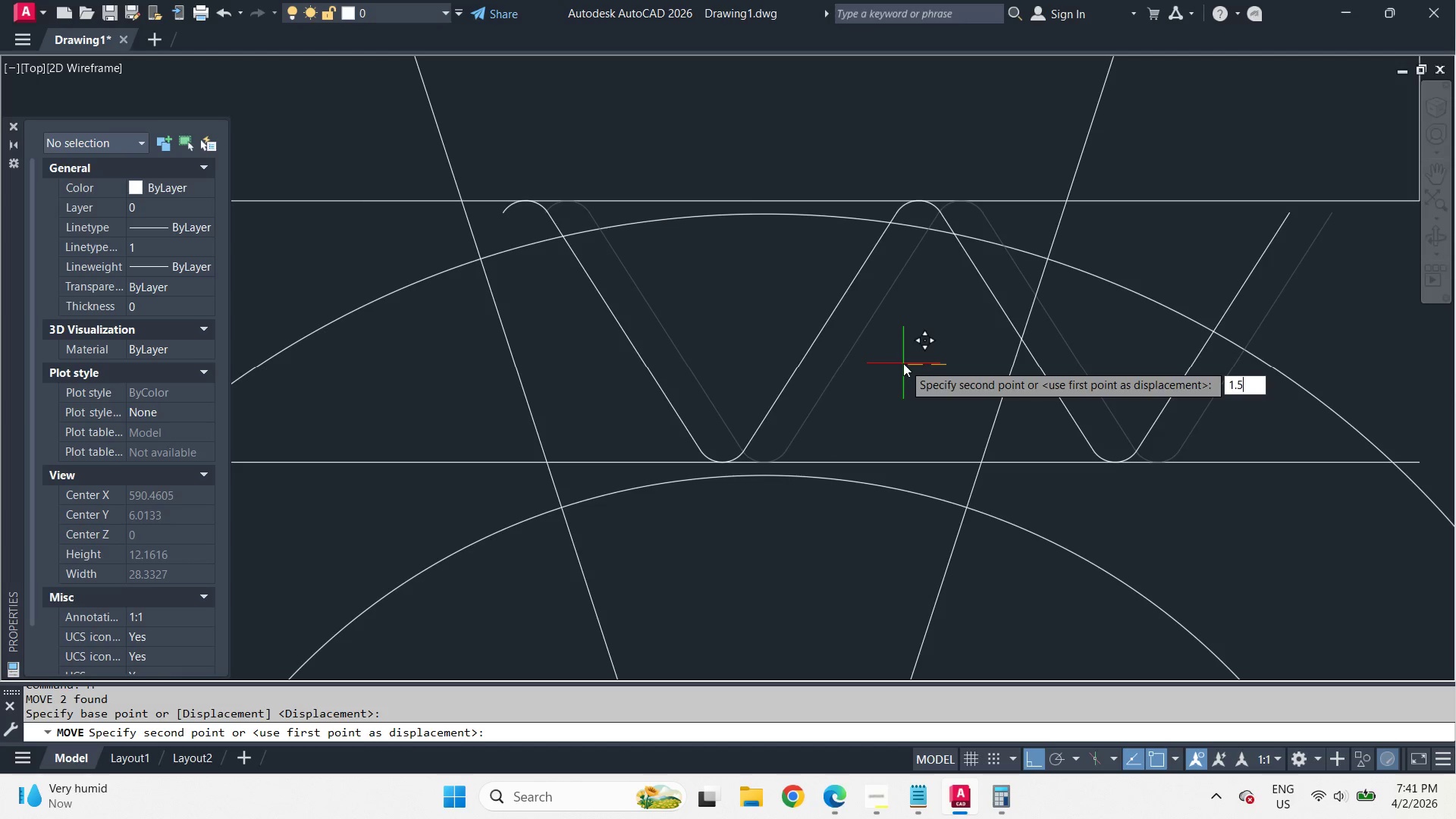 
key(Numpad5)
 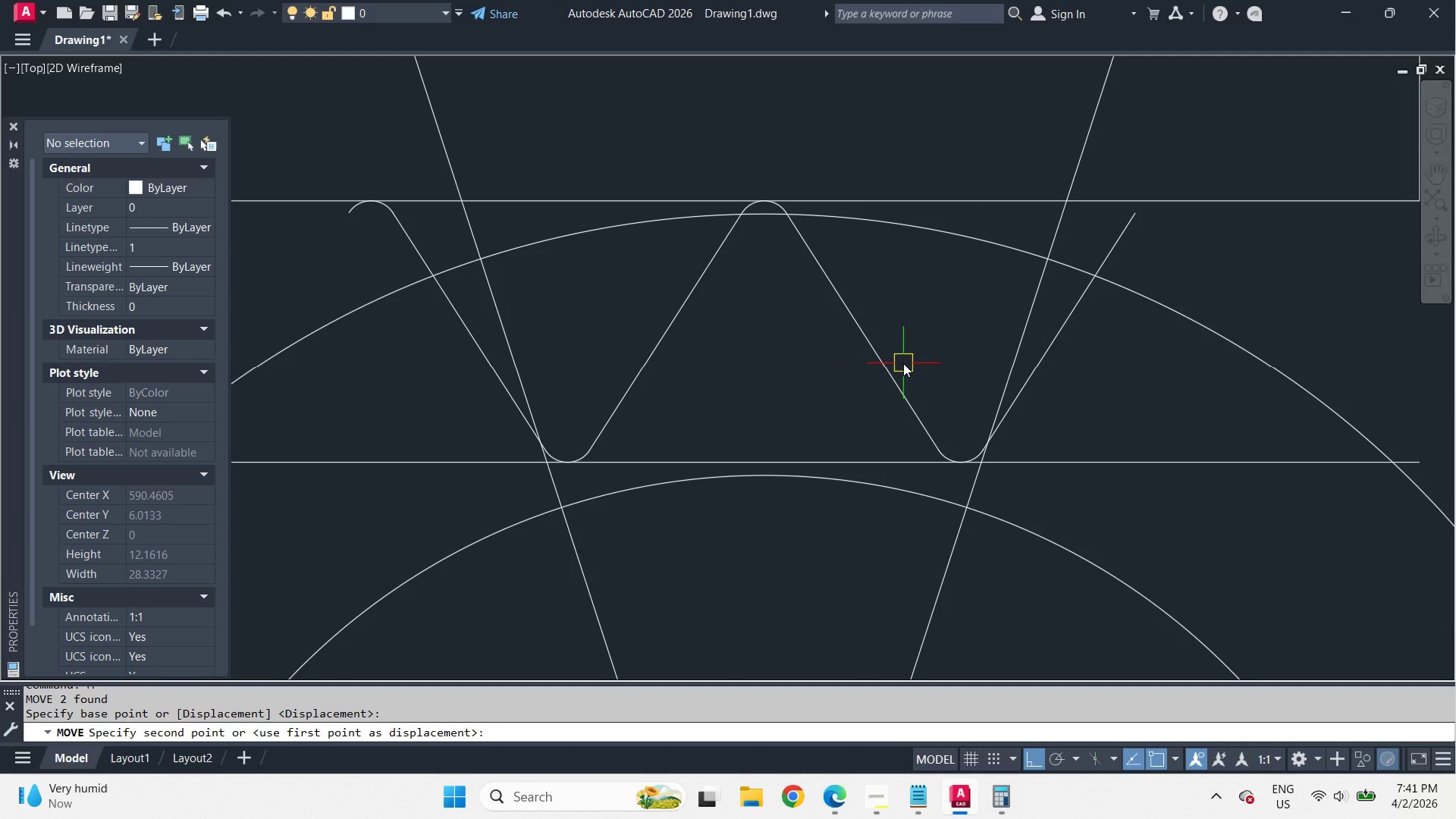 
key(NumpadEnter)
 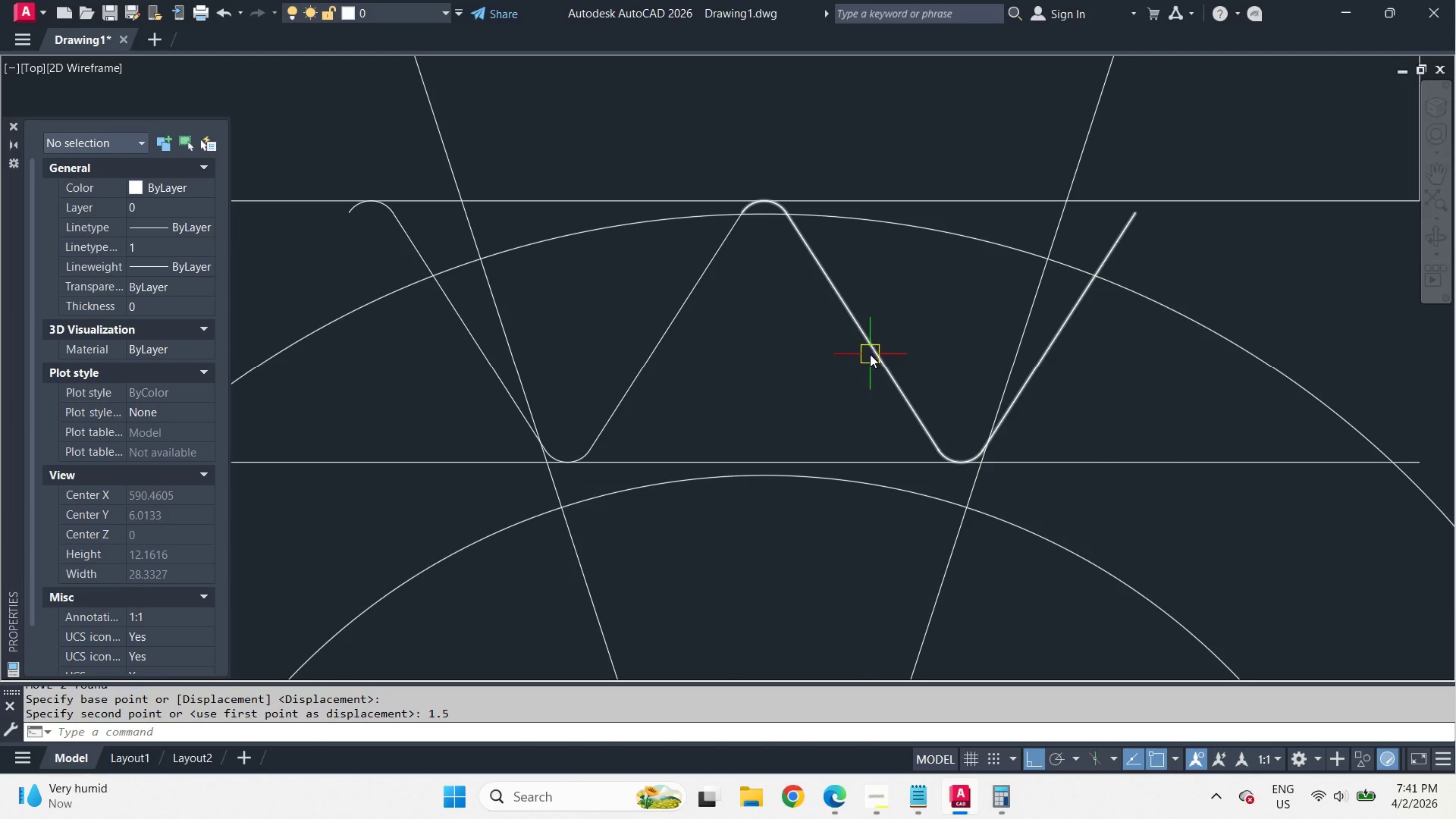 
scroll: coordinate [833, 444], scroll_direction: none, amount: 0.0
 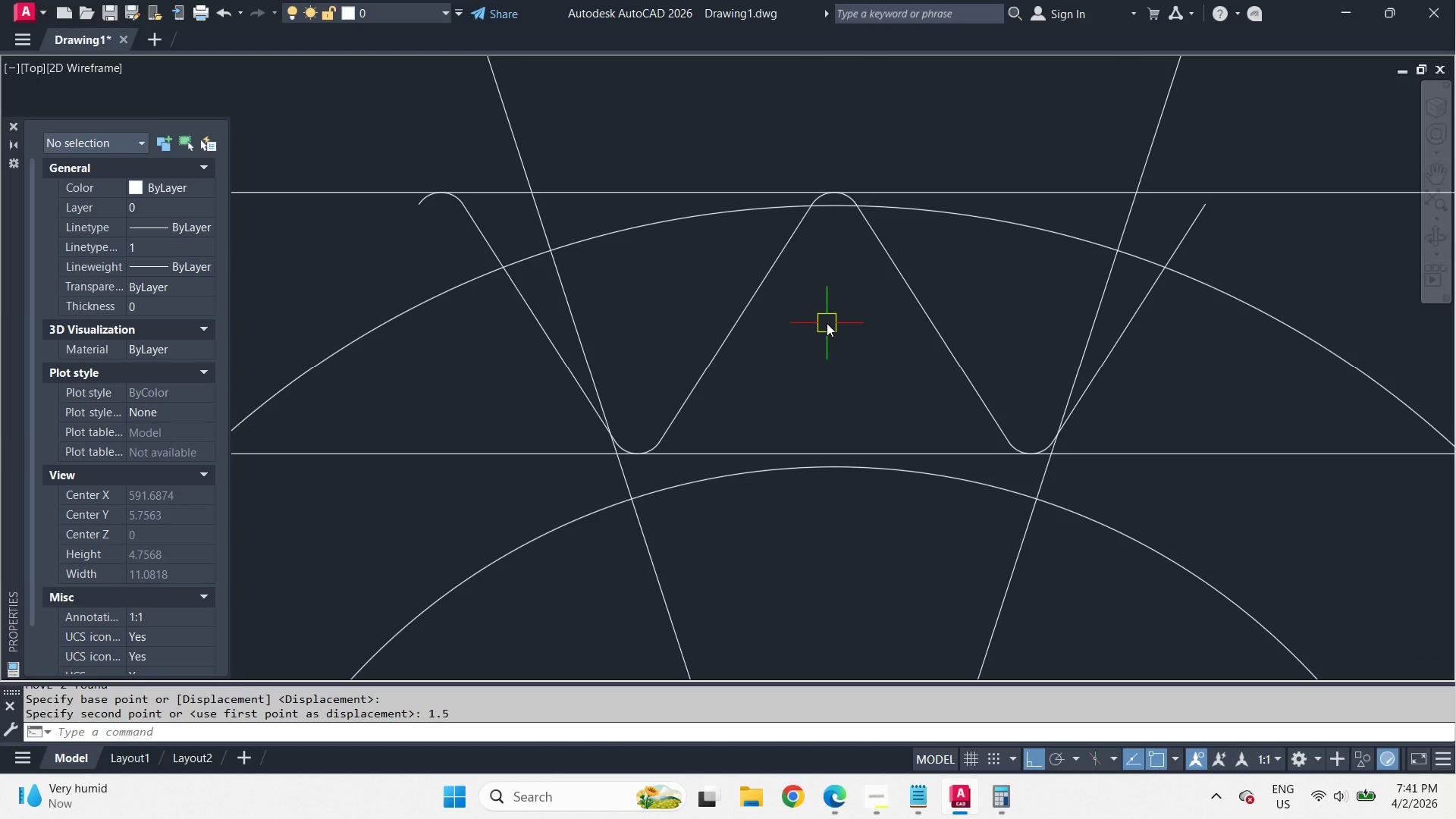 
key(C)
 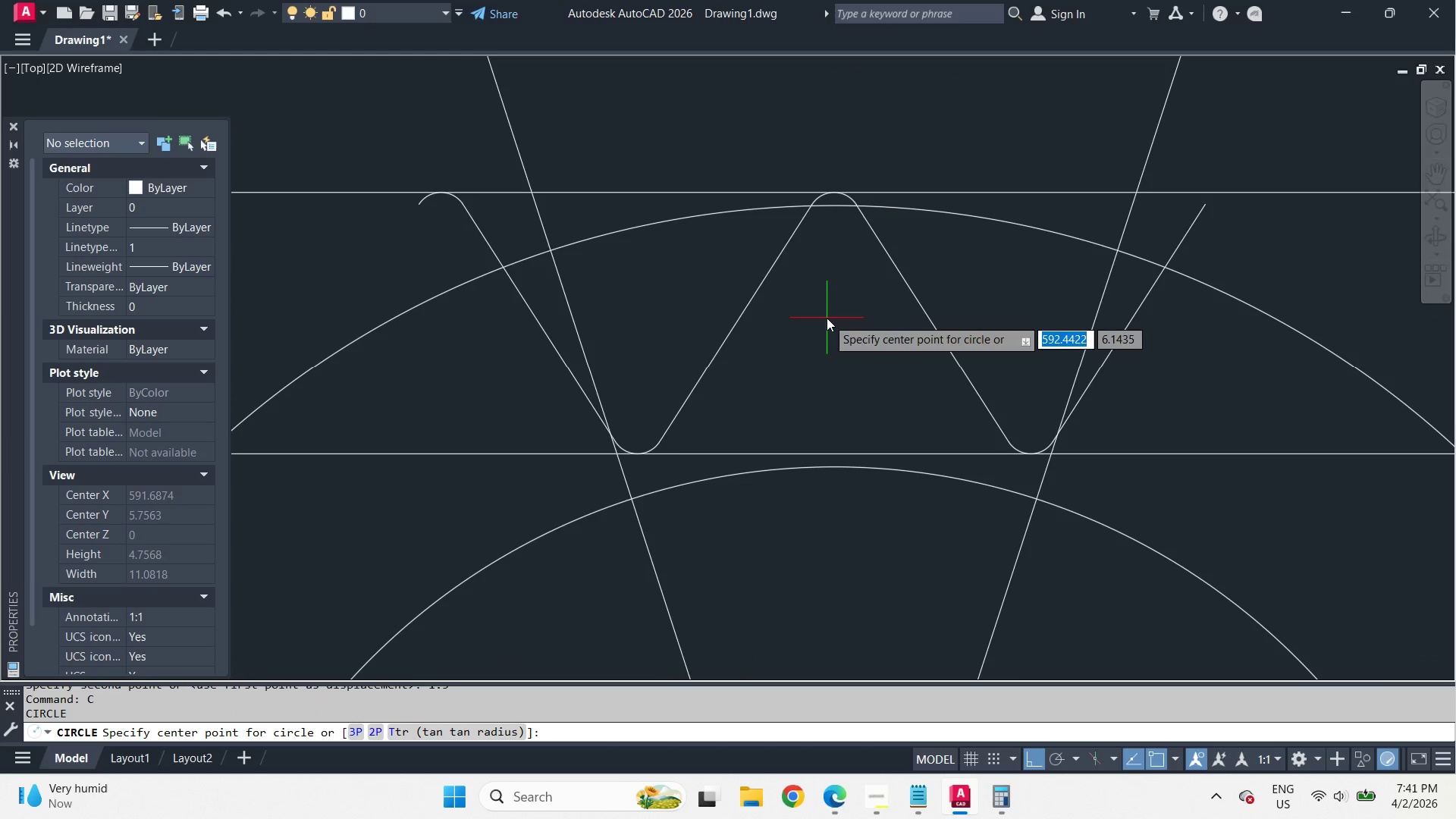 
key(Space)
 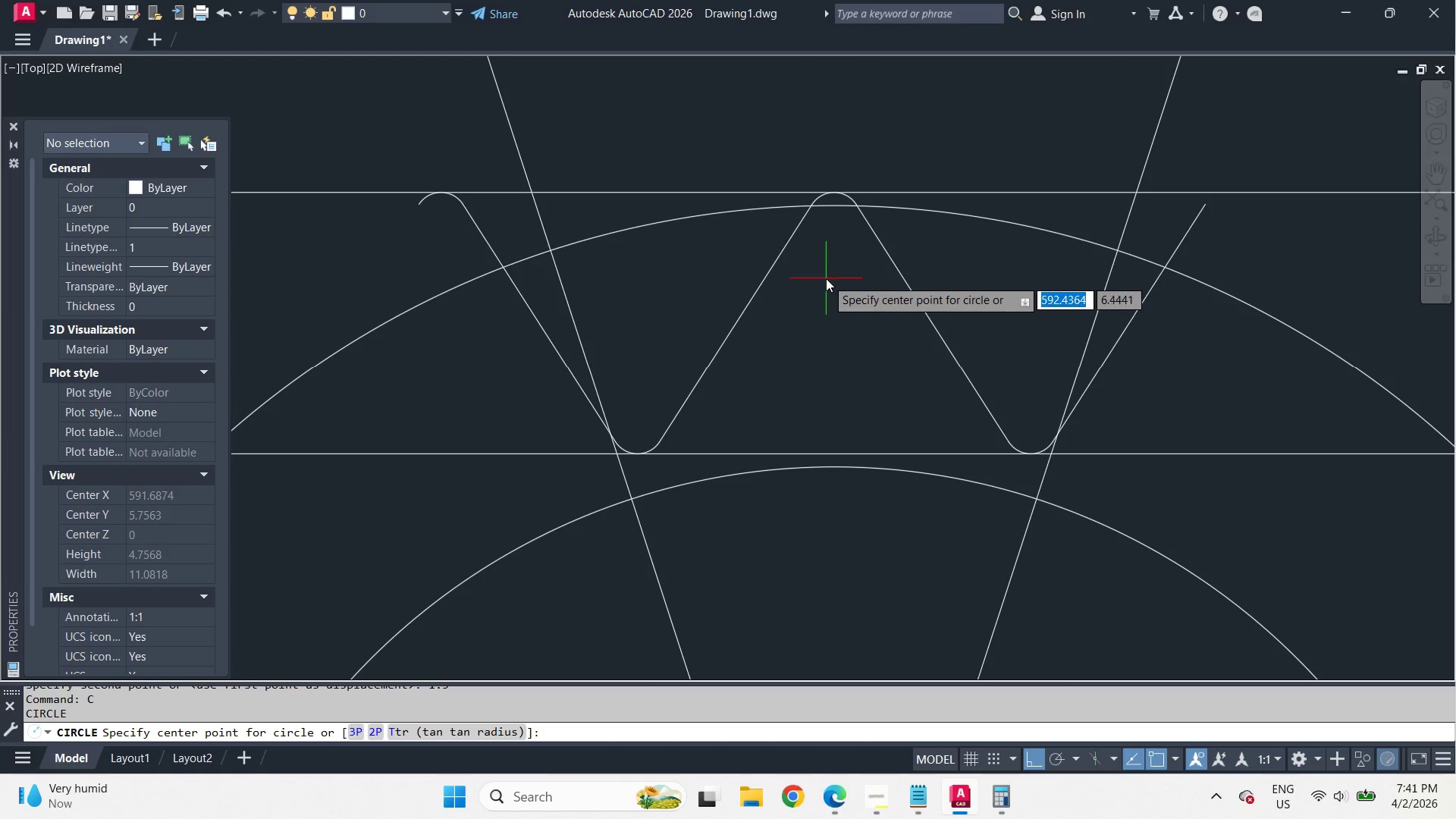 
left_click_drag(start_coordinate=[826, 278], to_coordinate=[835, 300])
 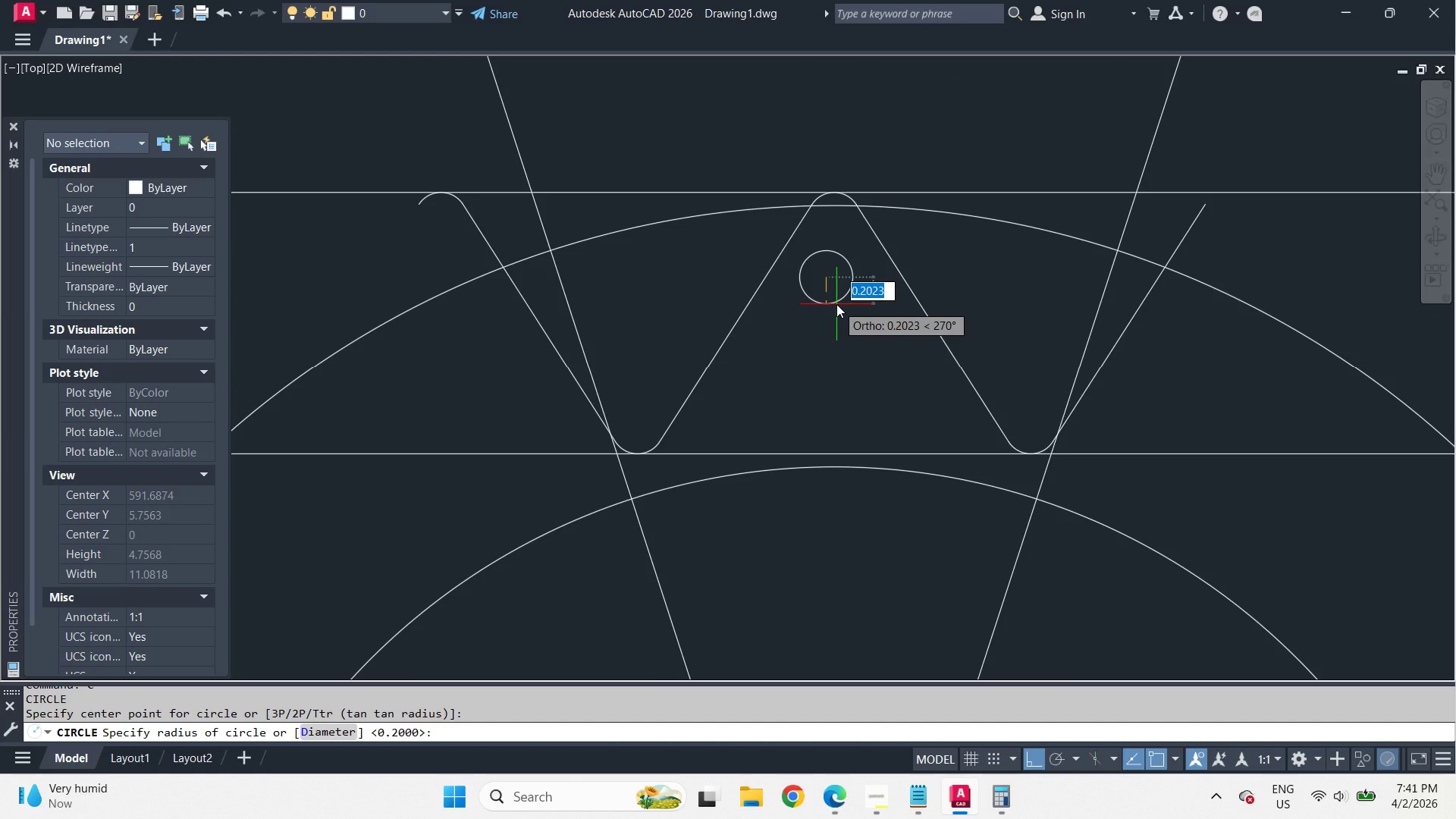 
key(NumpadDecimal)
 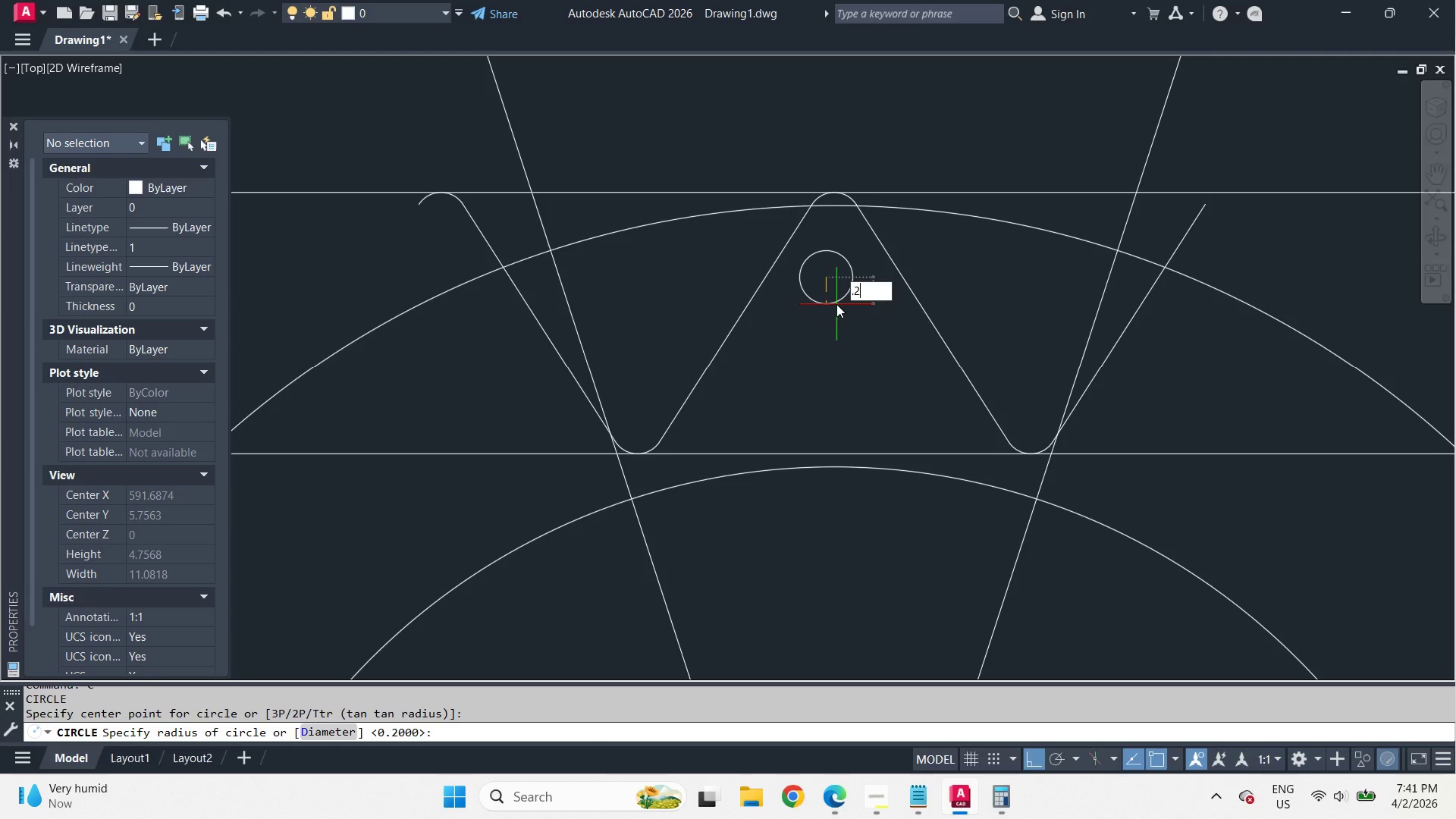 
key(Numpad2)
 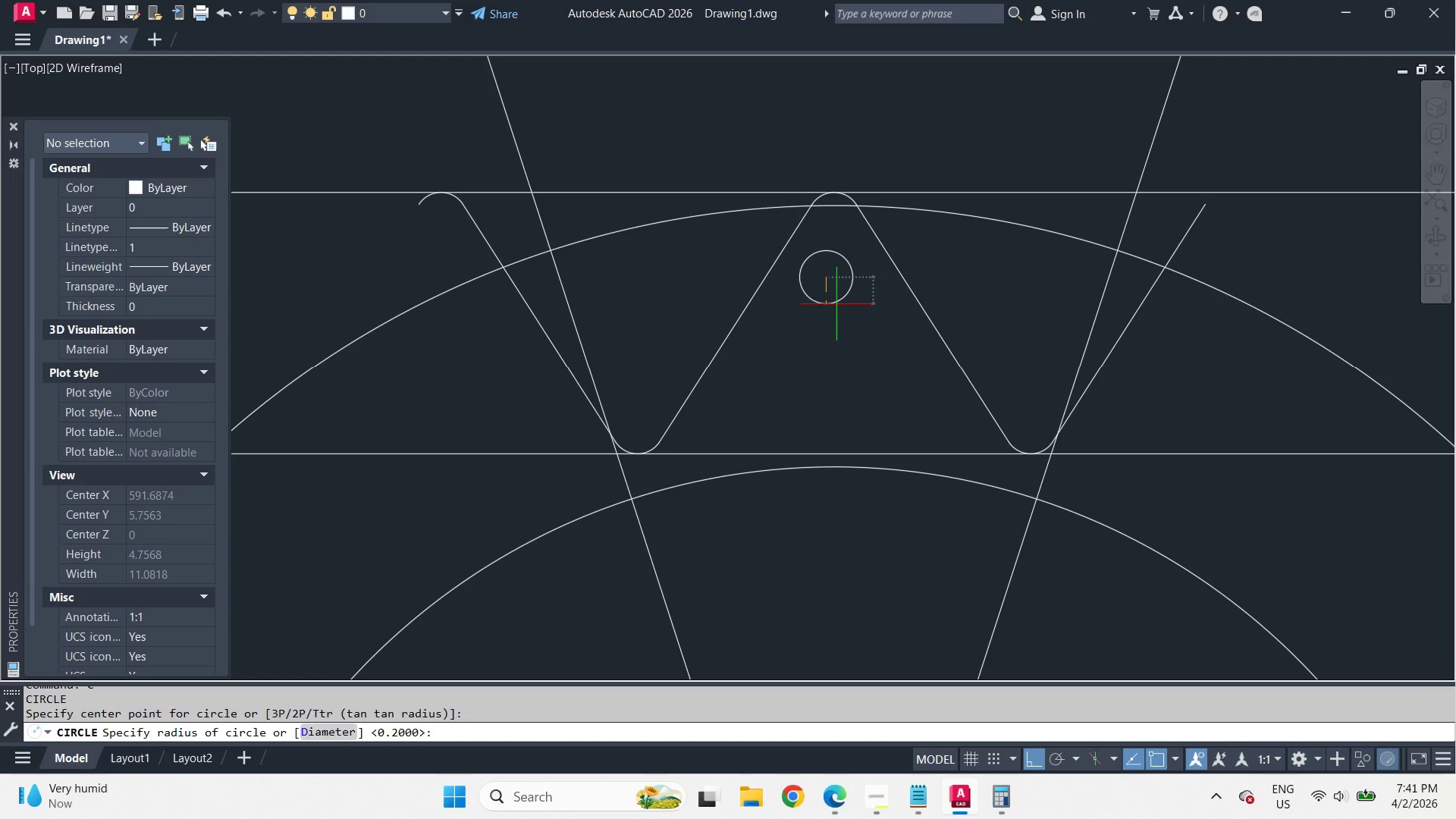 
key(NumpadEnter)
 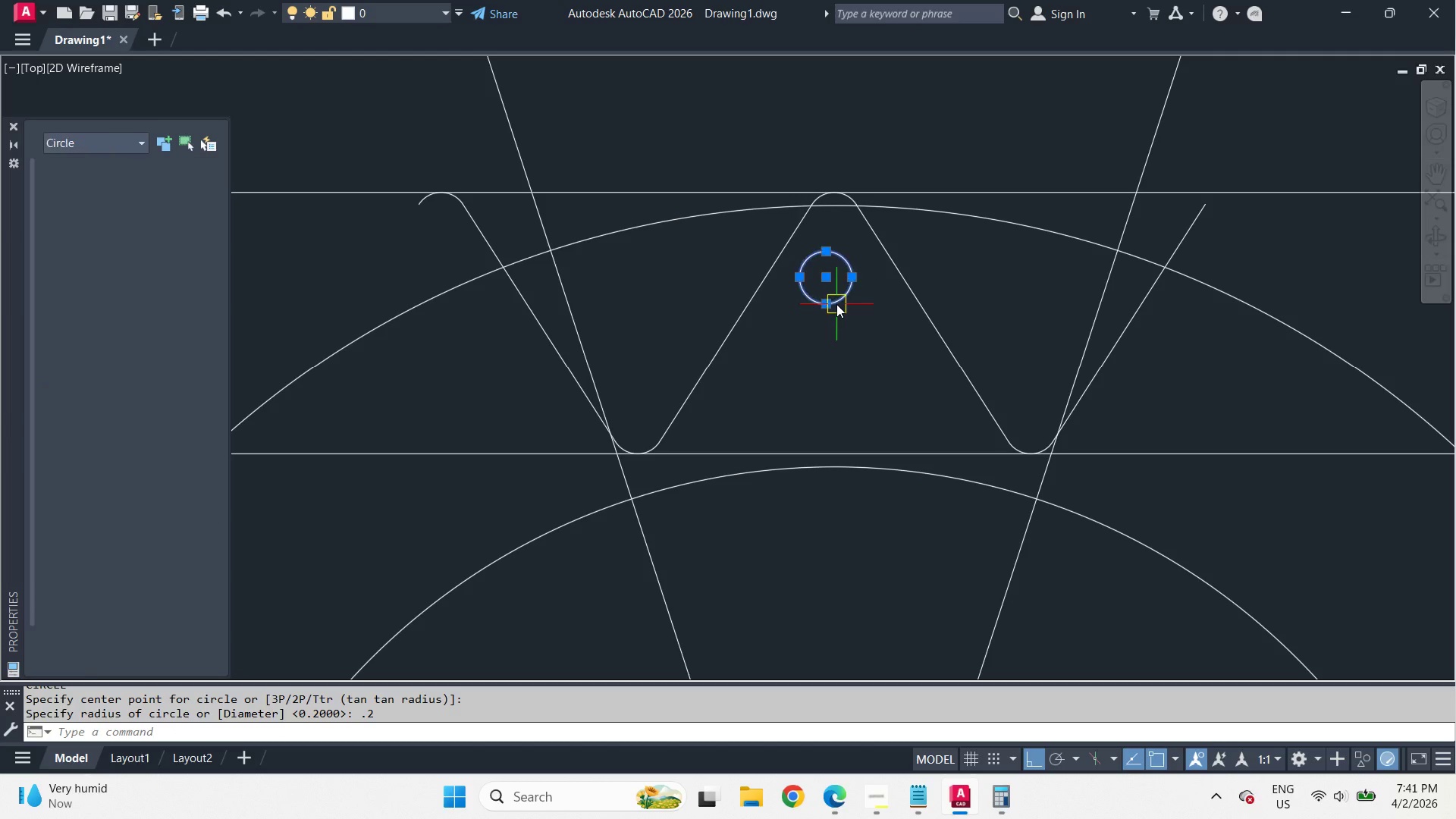 
left_click([836, 304])
 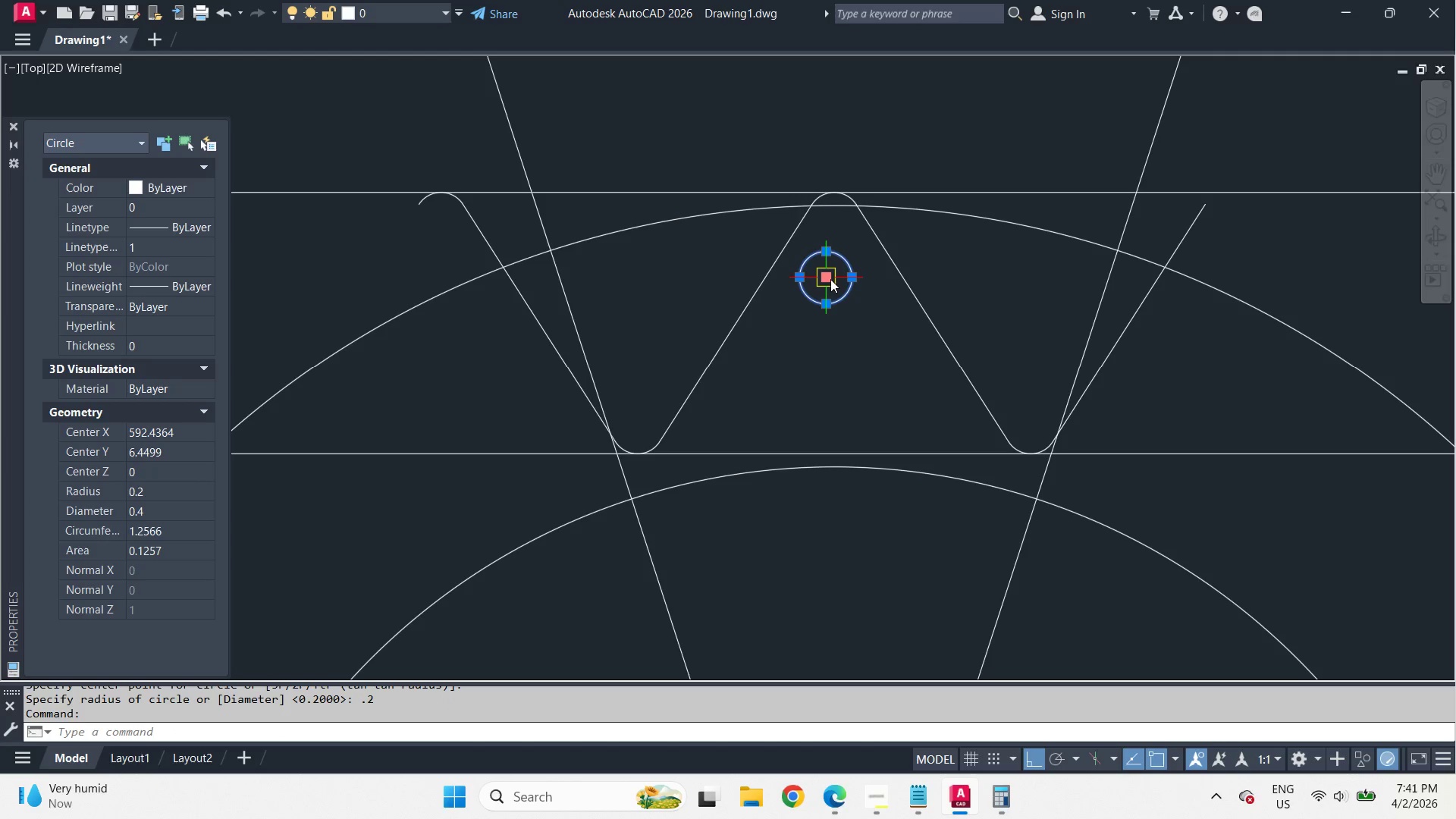 
key(M)
 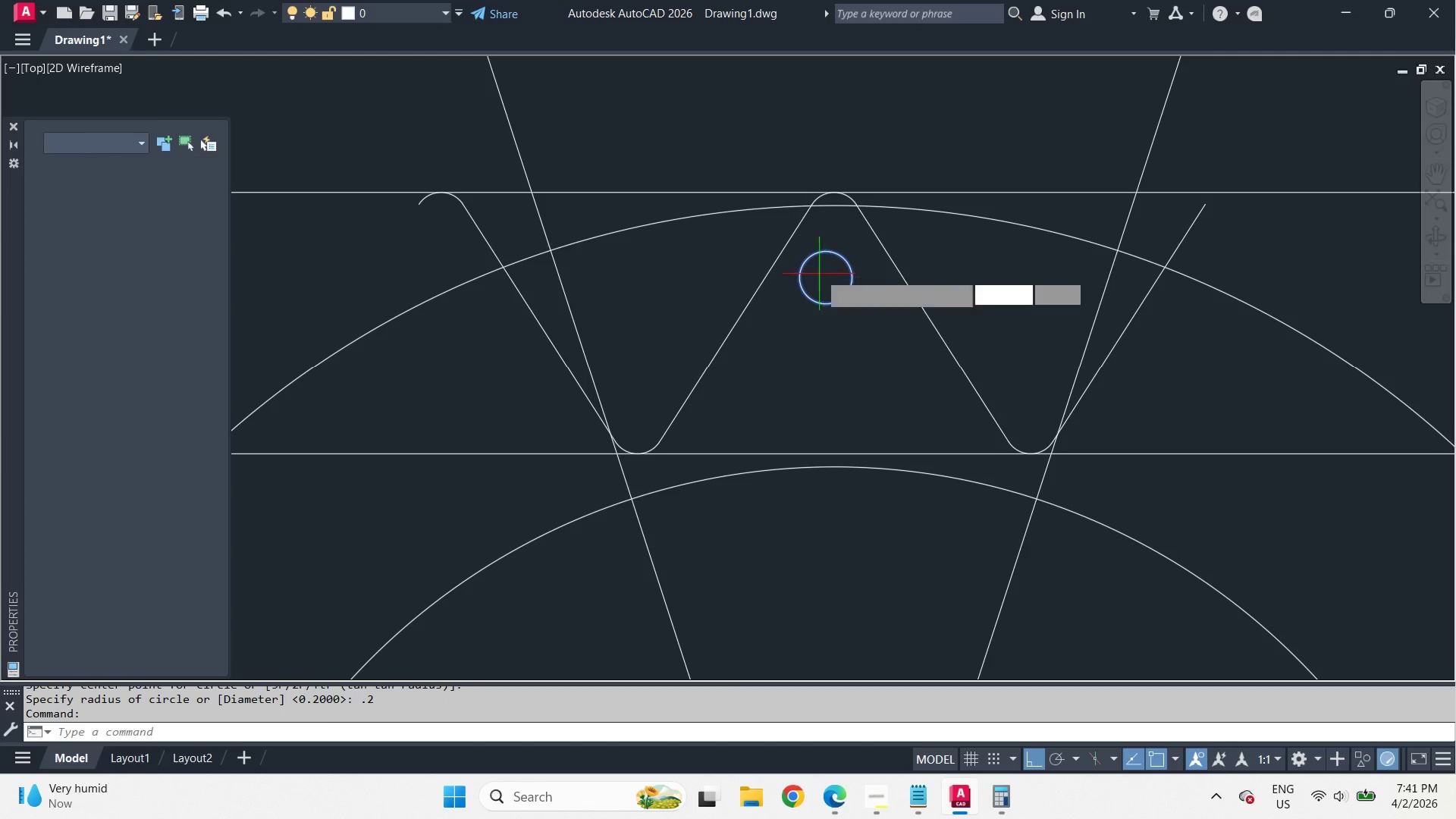 
key(Space)
 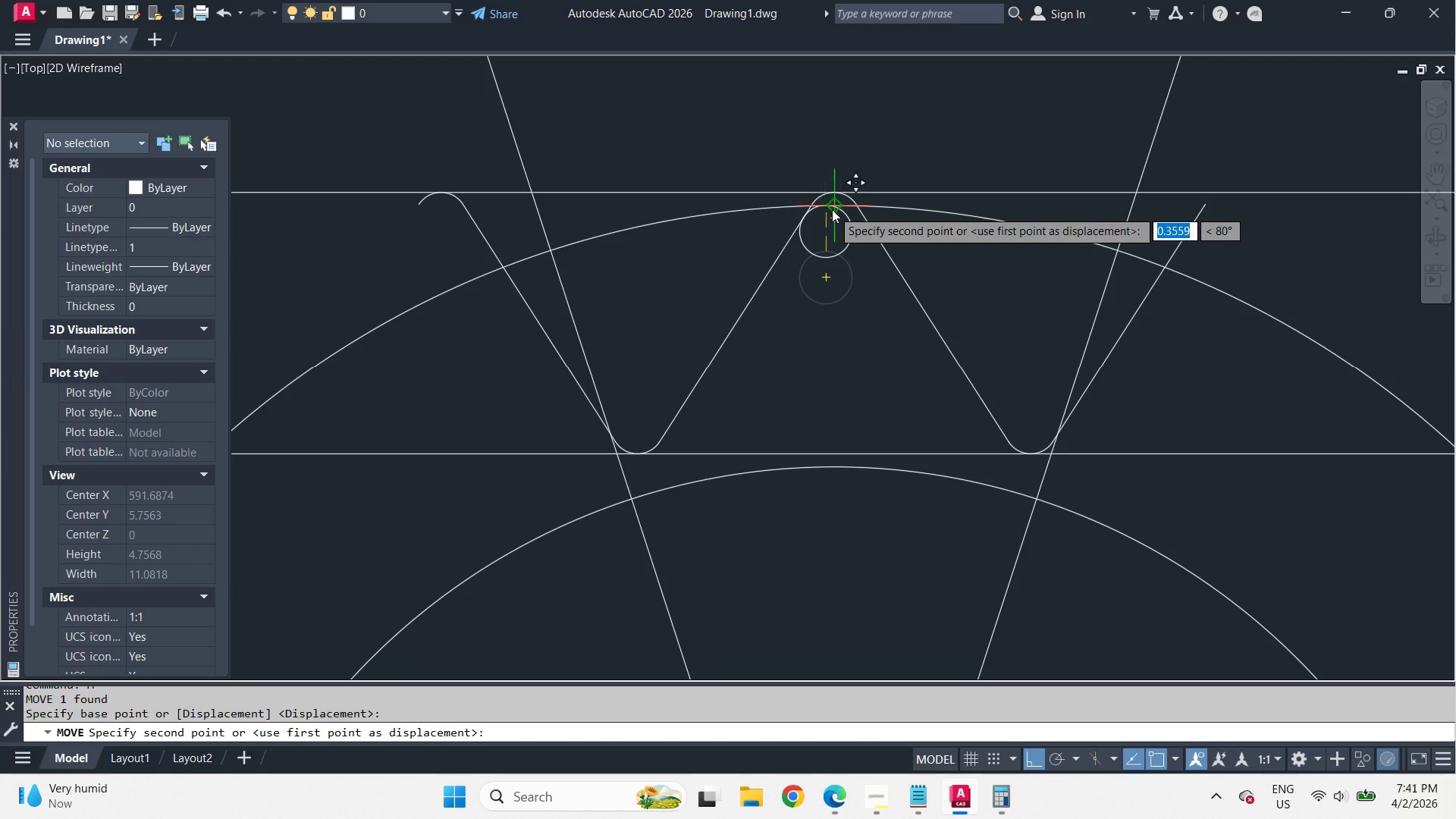 
left_click_drag(start_coordinate=[832, 209], to_coordinate=[833, 215])
 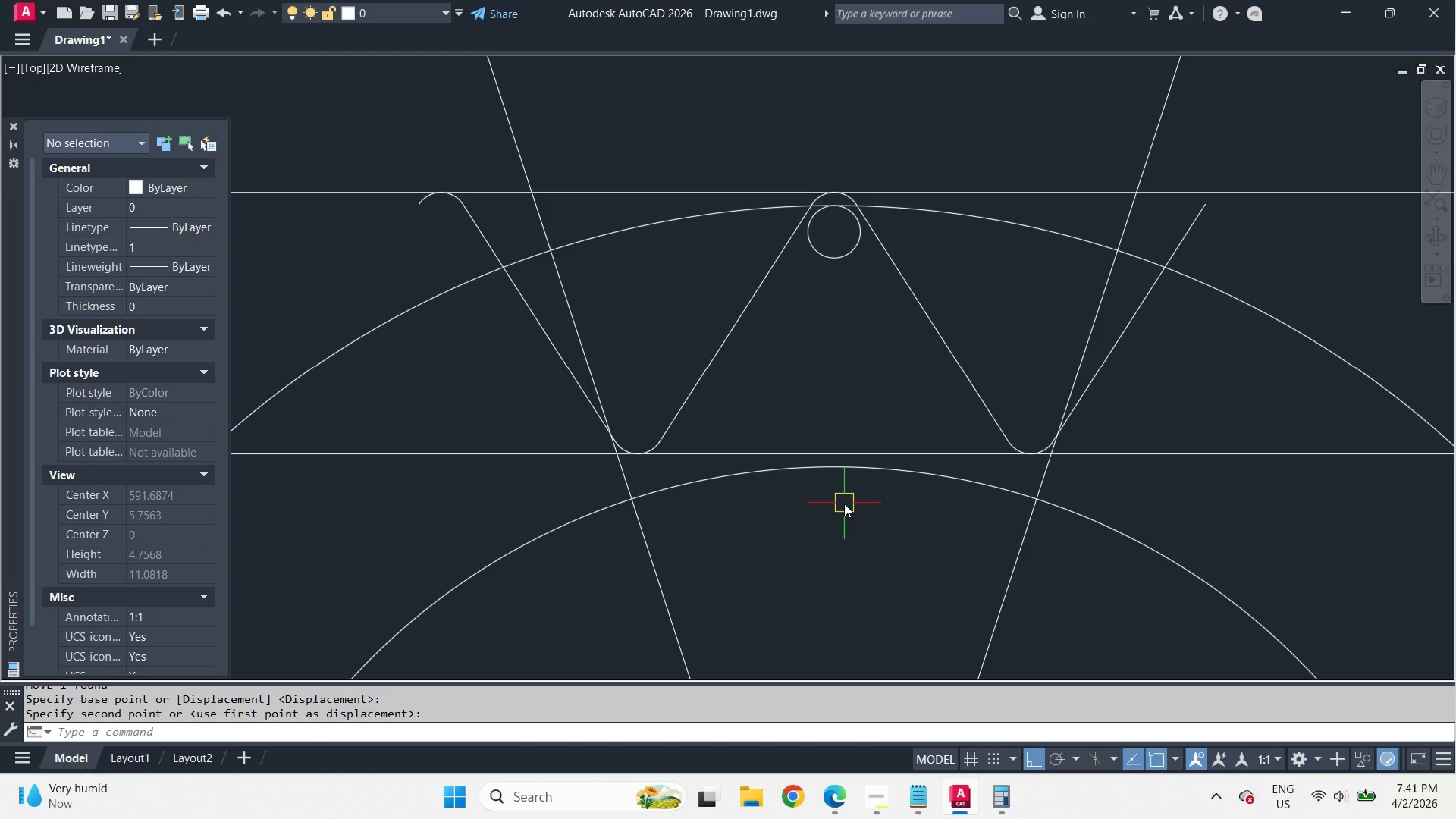 
wait(8.25)
 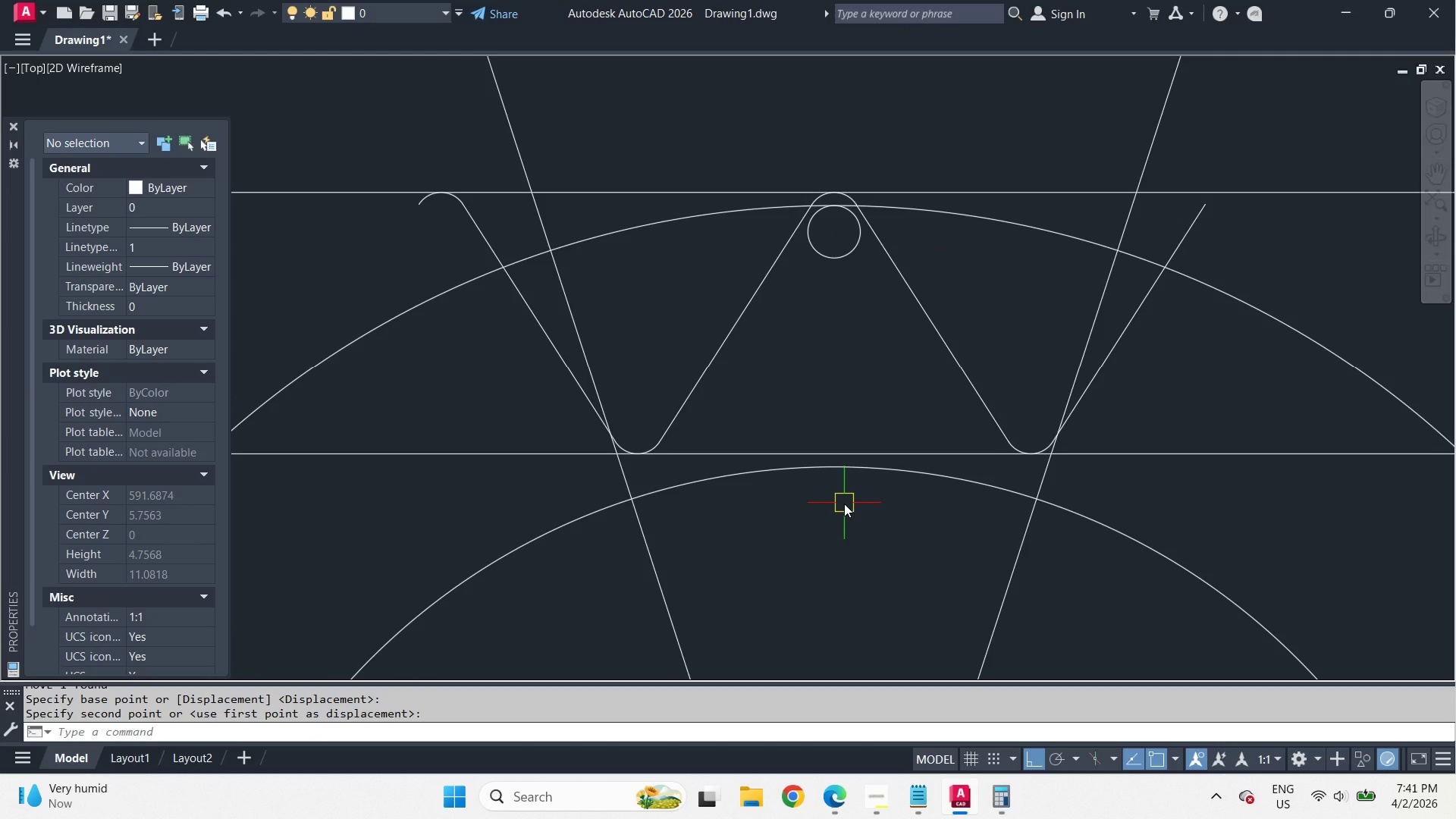 
double_click([868, 328])
 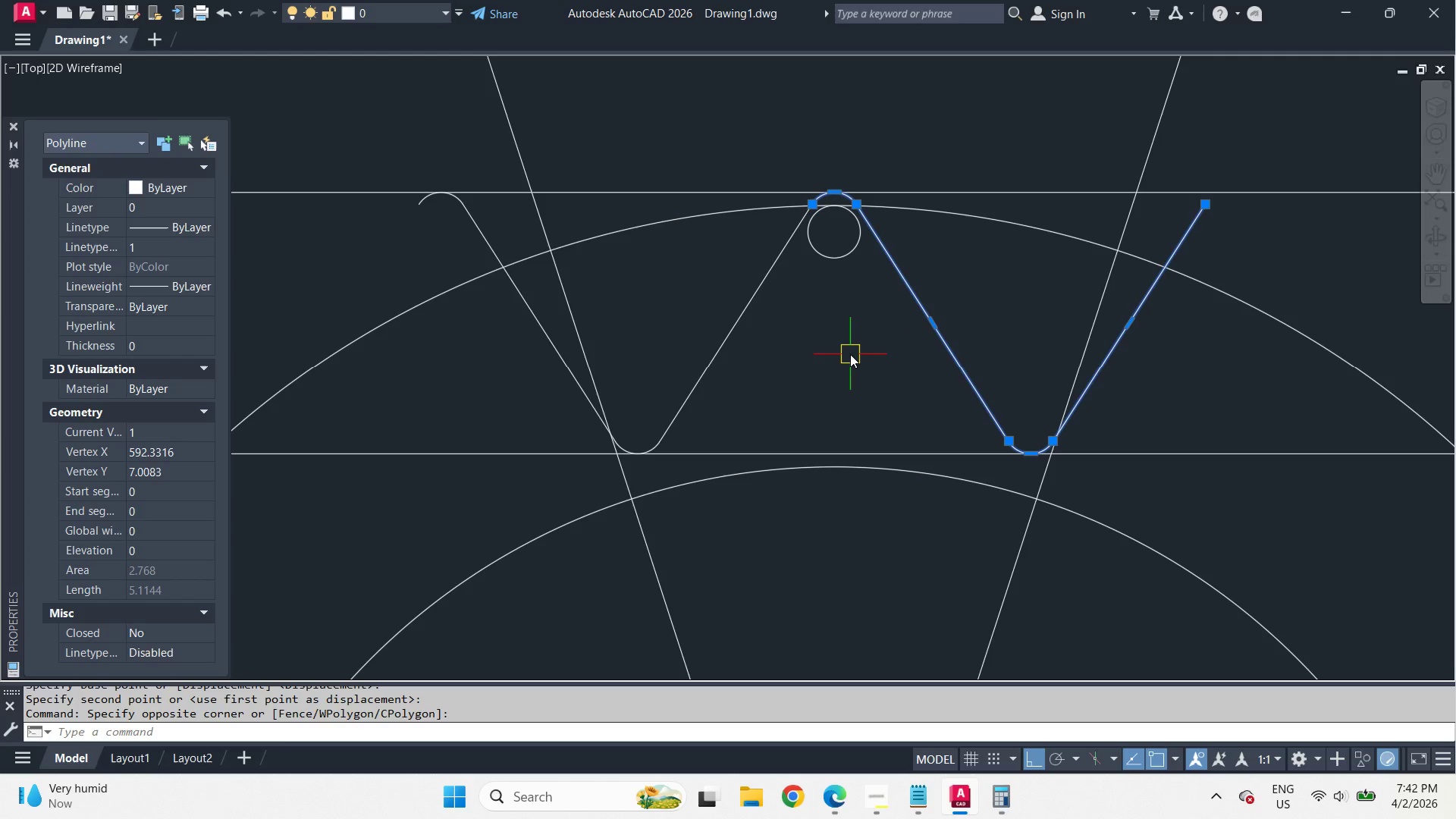 
type(co .3)
key(NumpadEnter)
 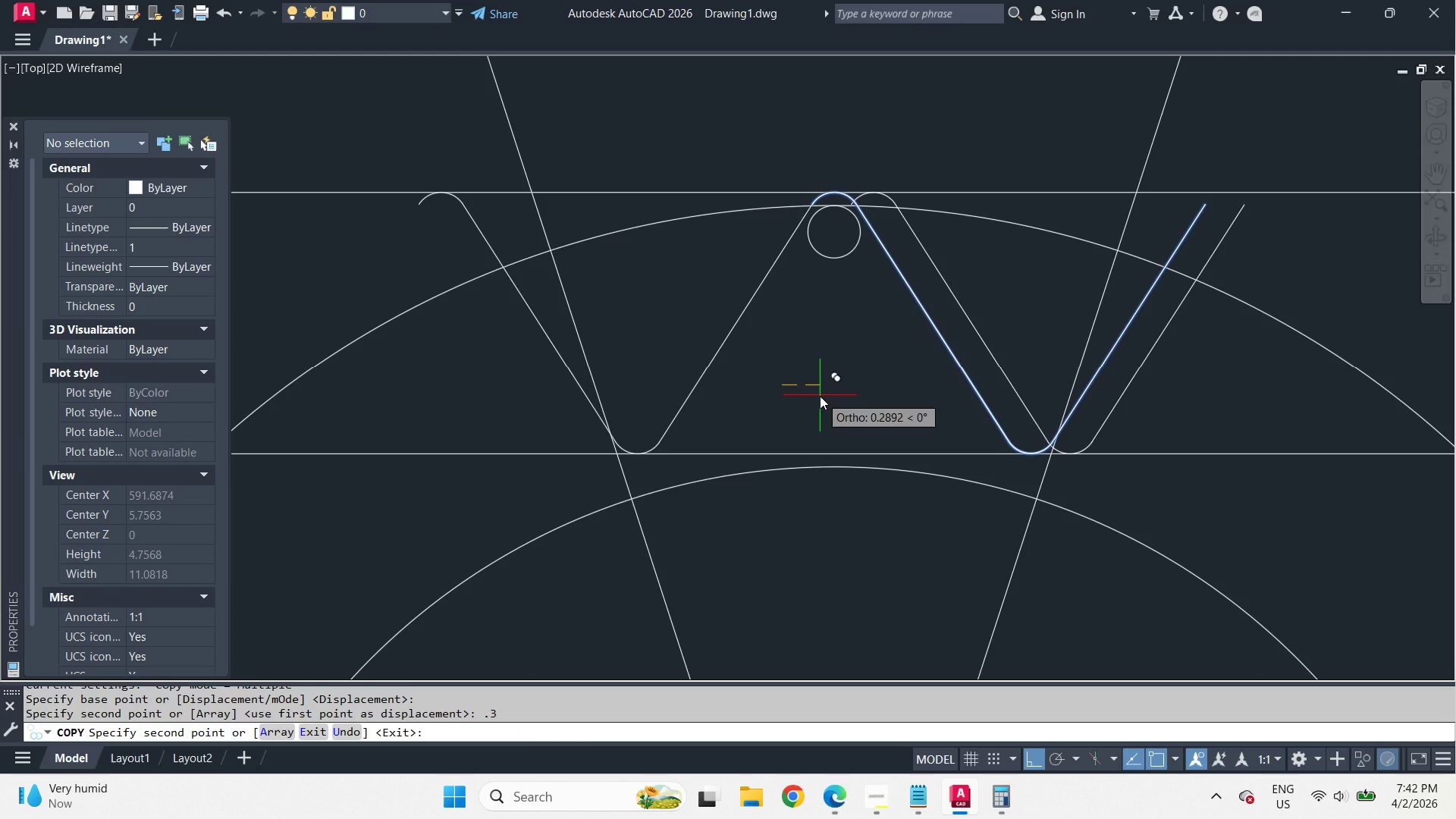 
left_click_drag(start_coordinate=[782, 386], to_coordinate=[814, 393])
 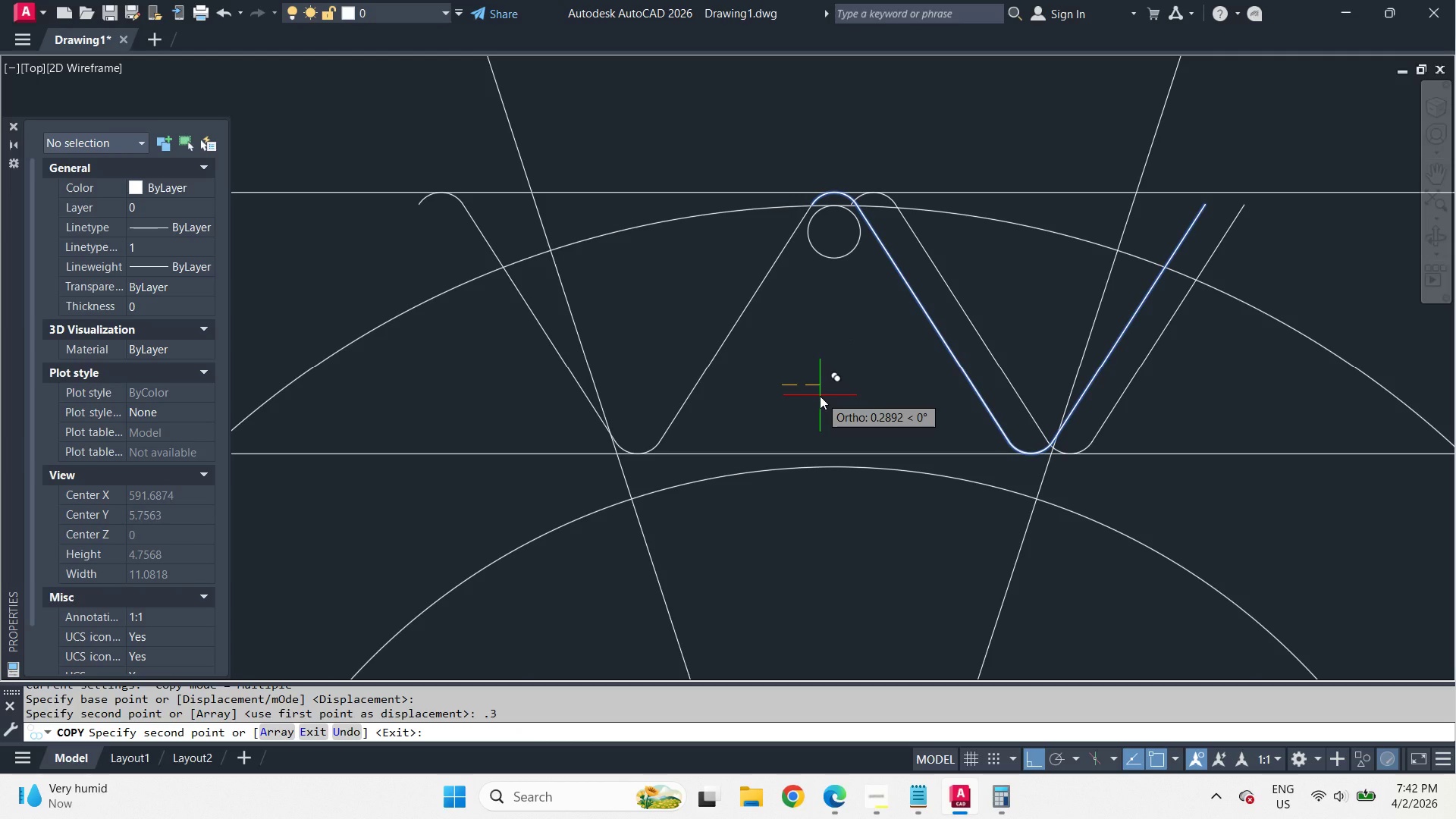 
key(Control+Z)
 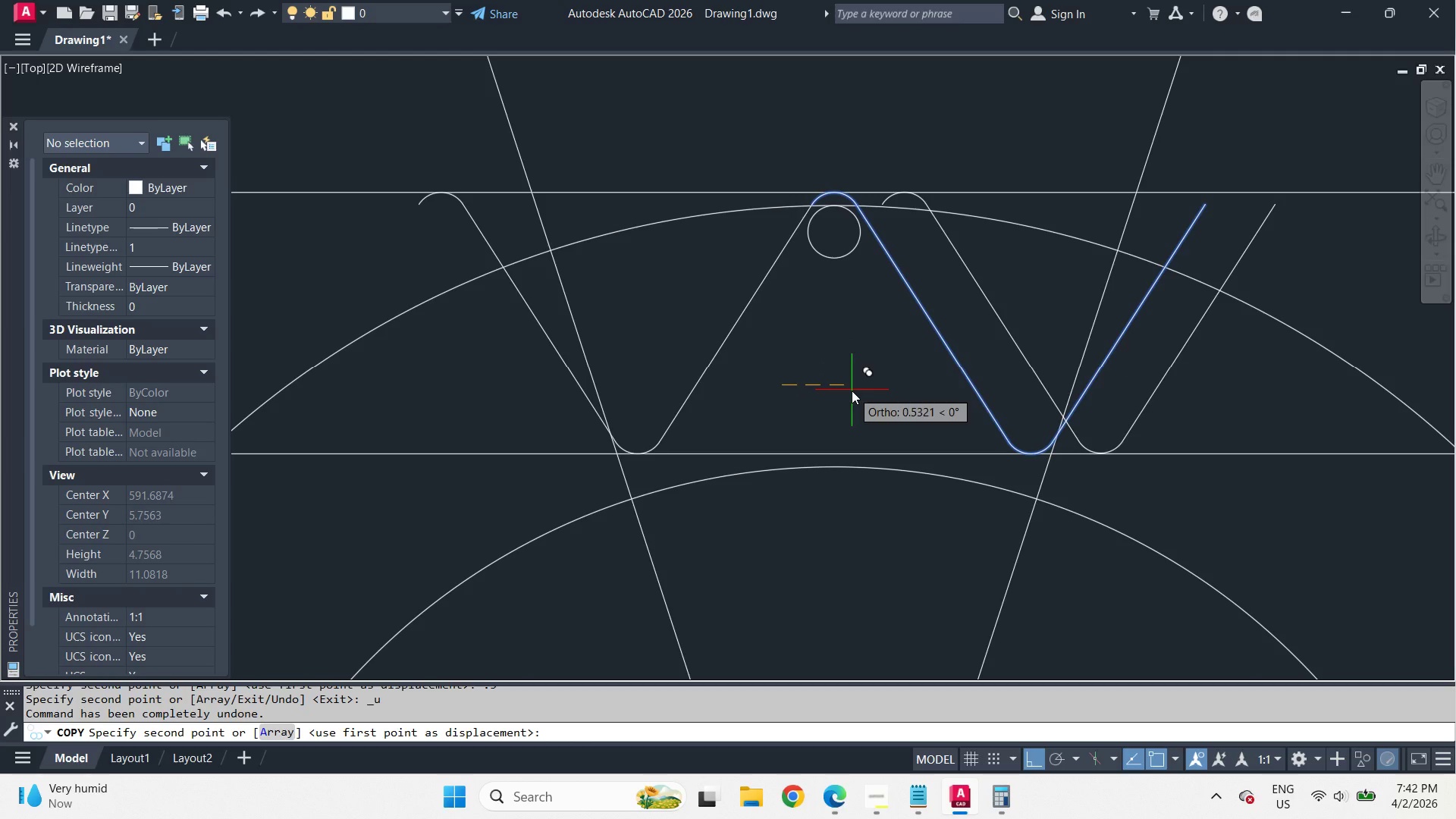 
key(Numpad3)
 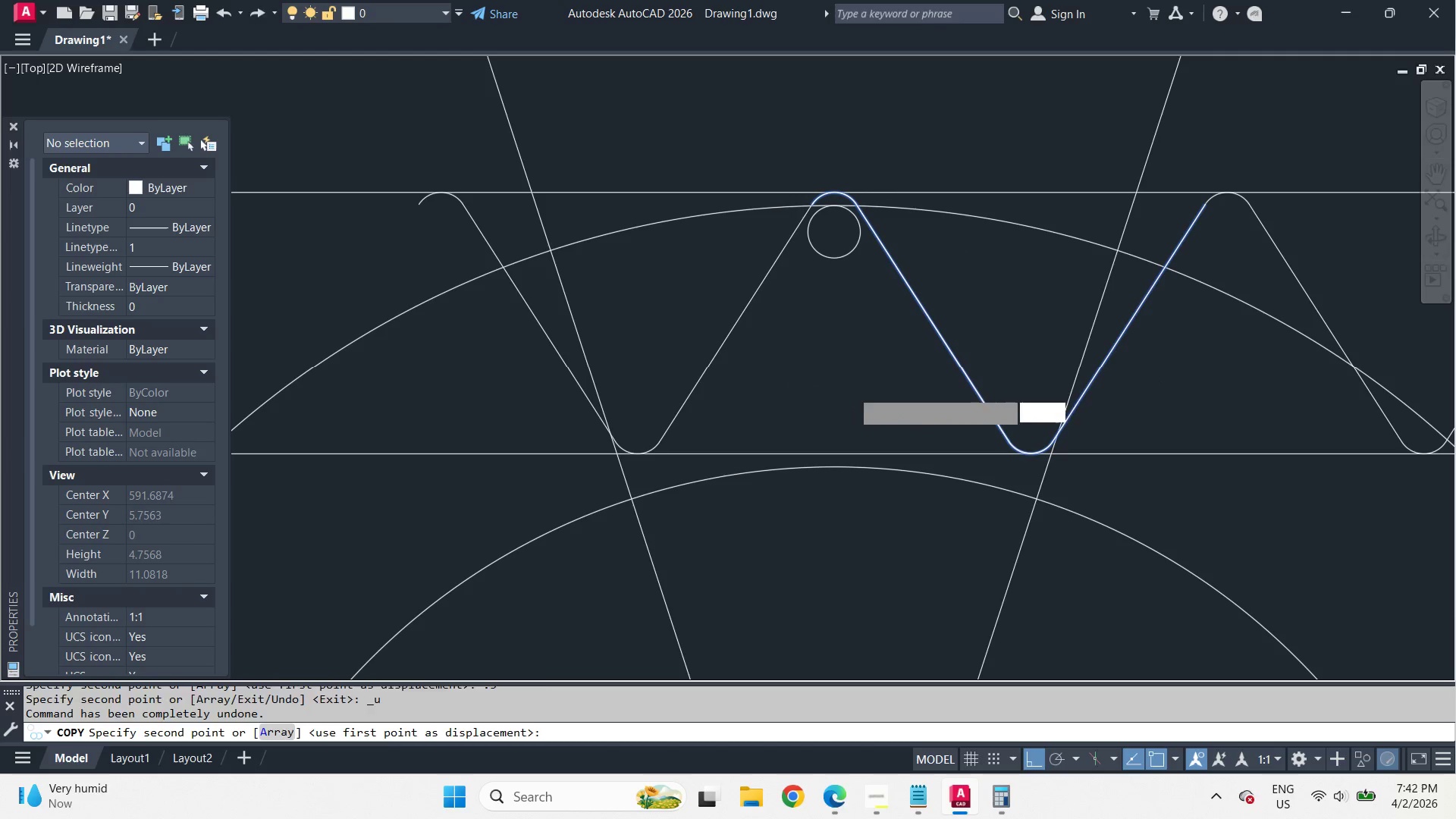 
key(NumpadEnter)
 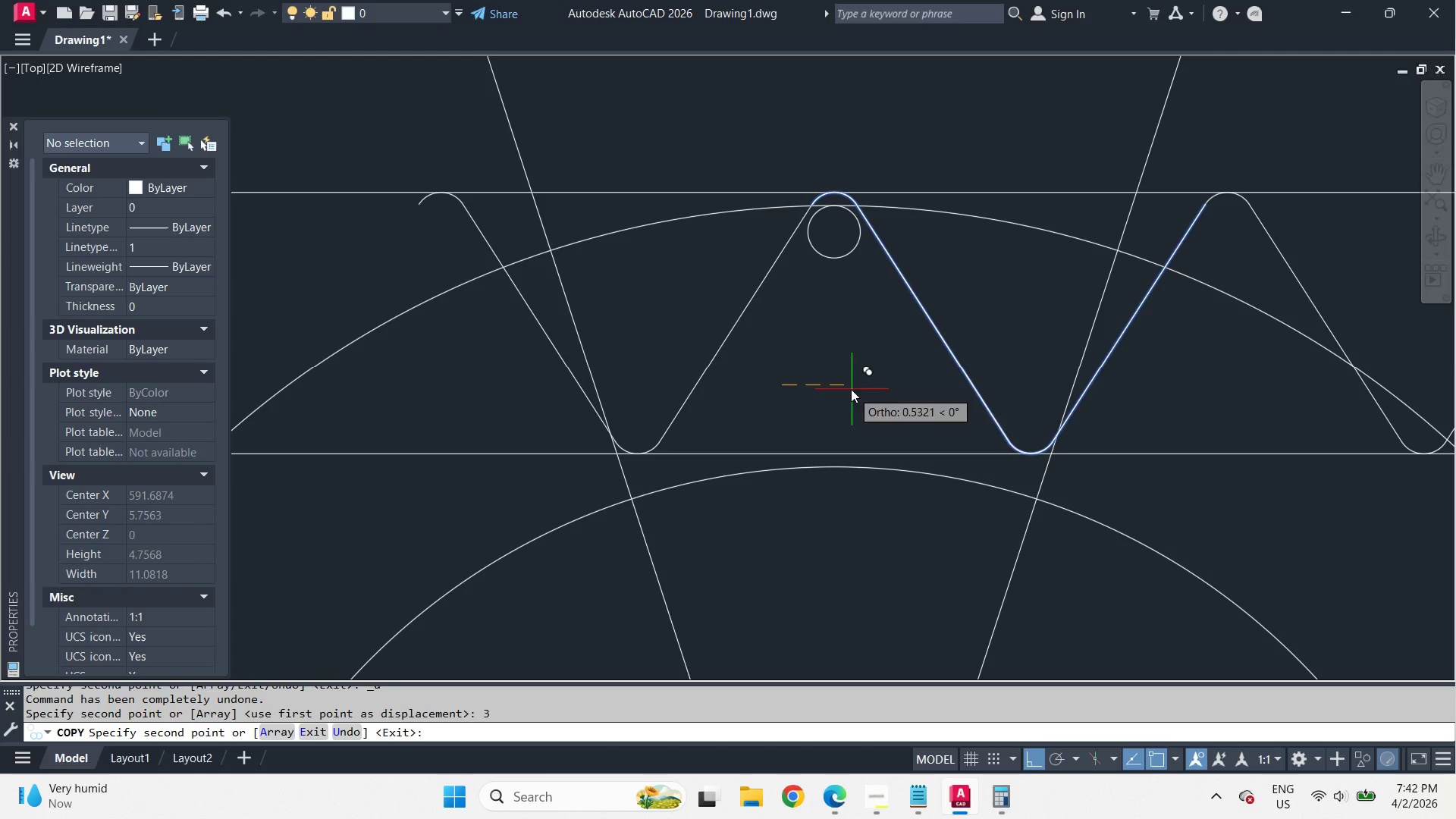 
key(Space)
 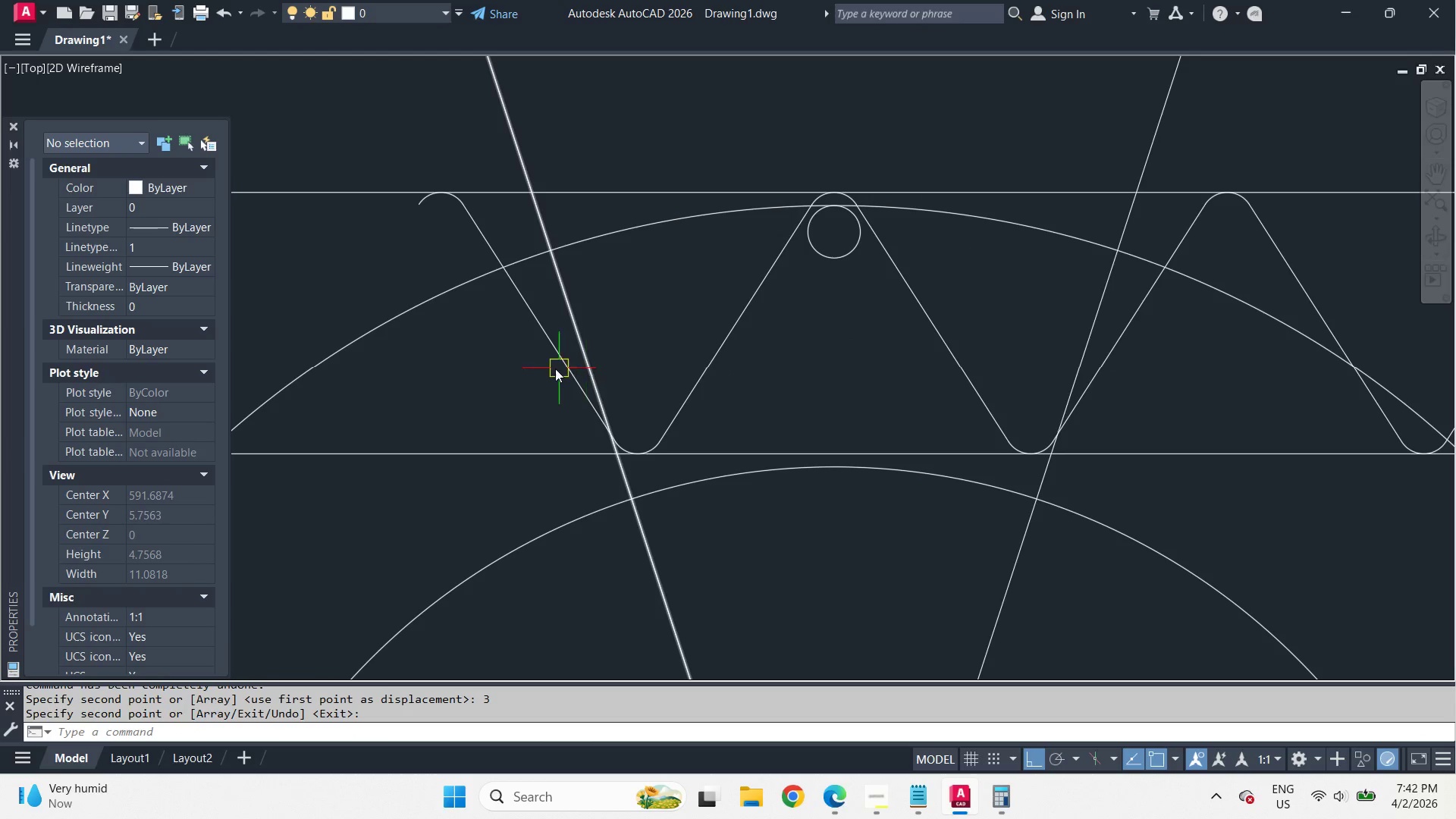 
left_click([553, 358])